 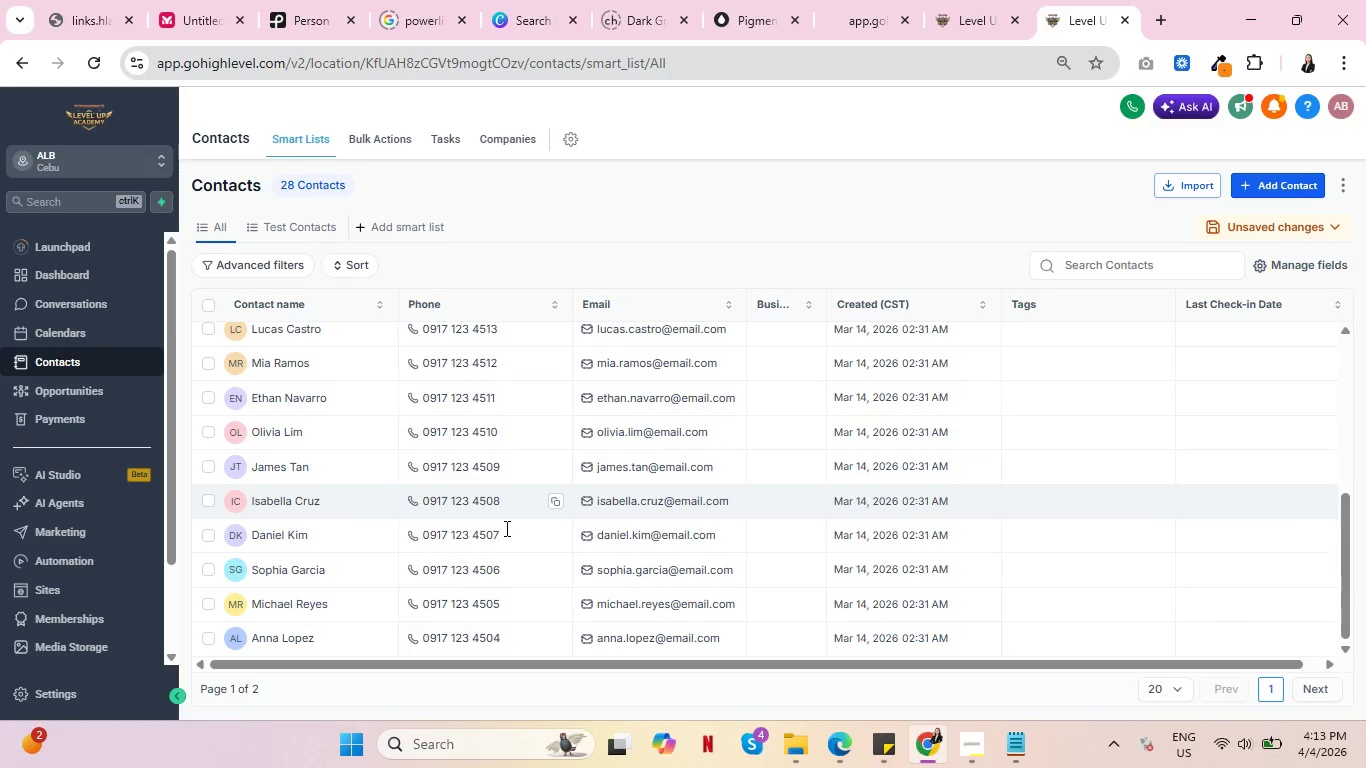 
scroll: coordinate [508, 530], scroll_direction: down, amount: 4.0
 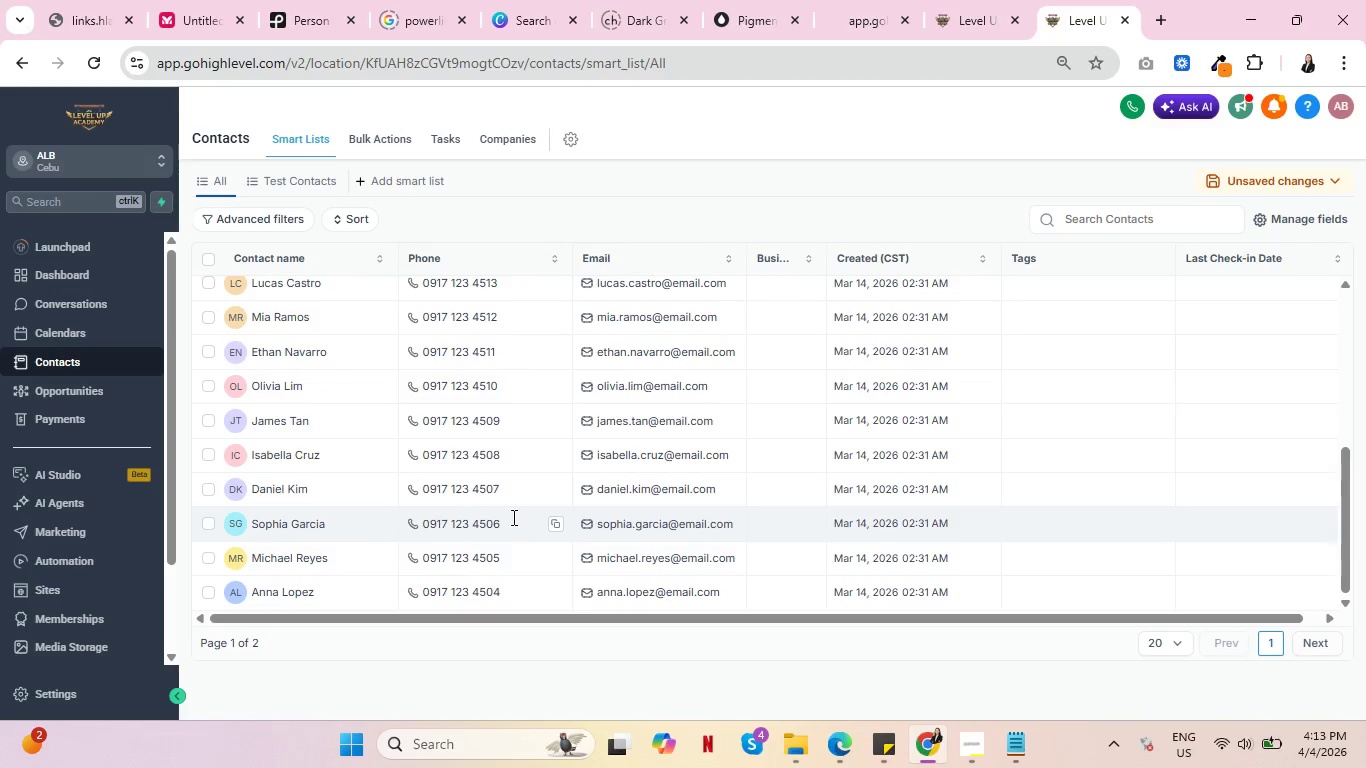 
scroll: coordinate [601, 491], scroll_direction: up, amount: 17.0
 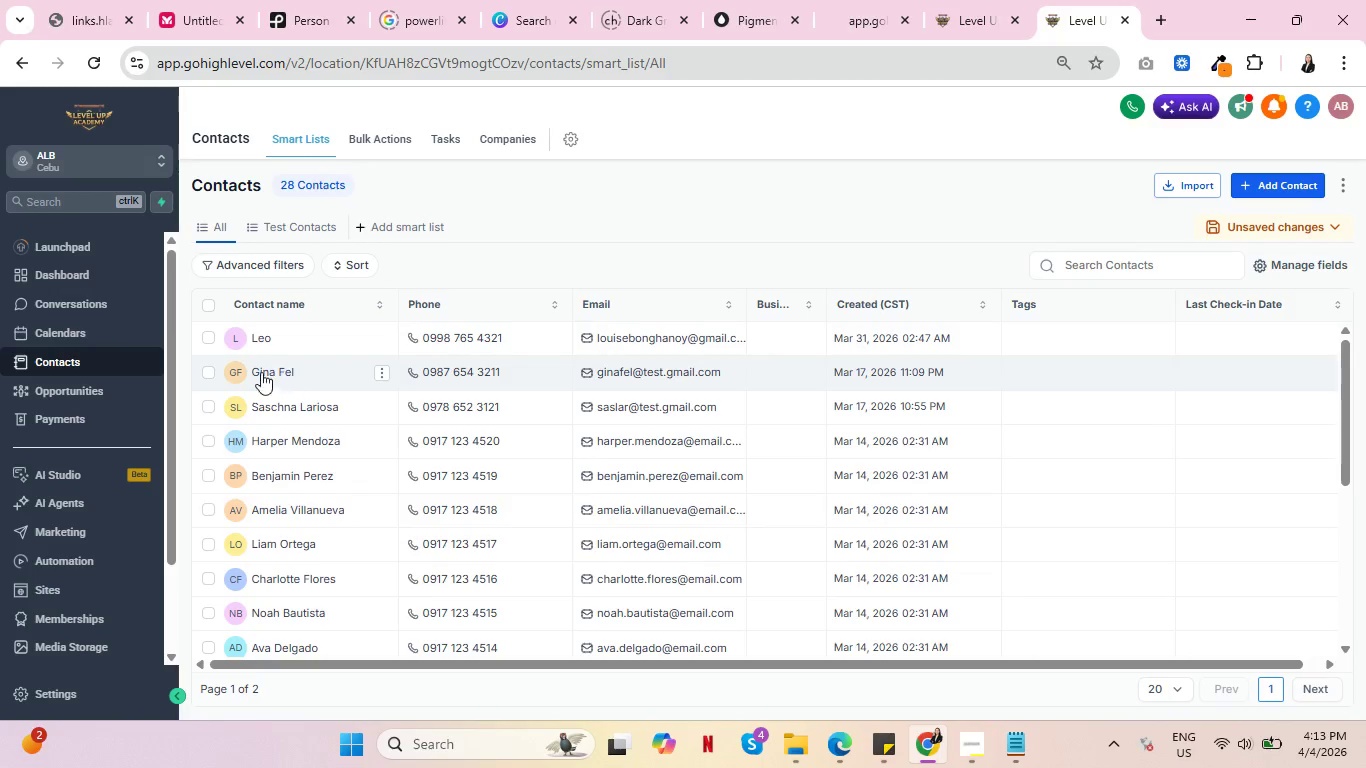 
left_click([208, 337])
 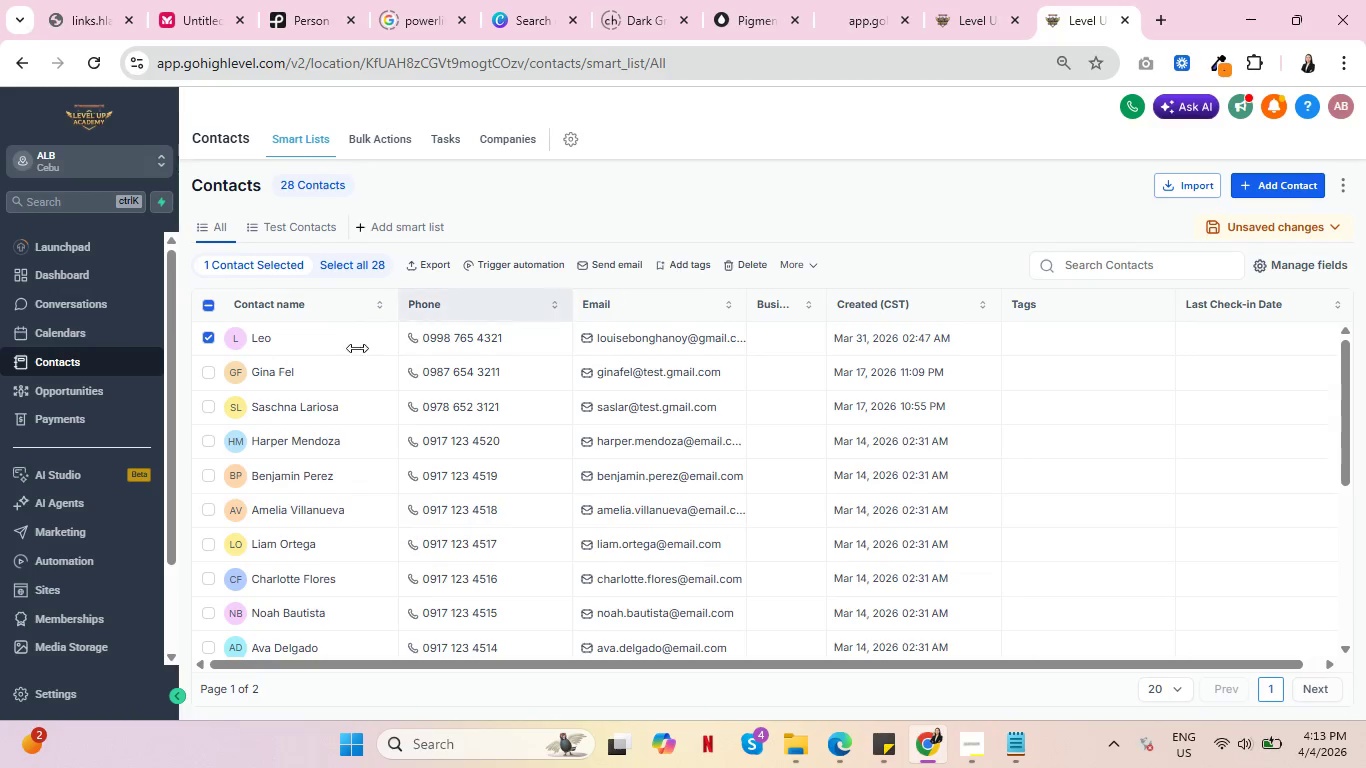 
left_click([260, 339])
 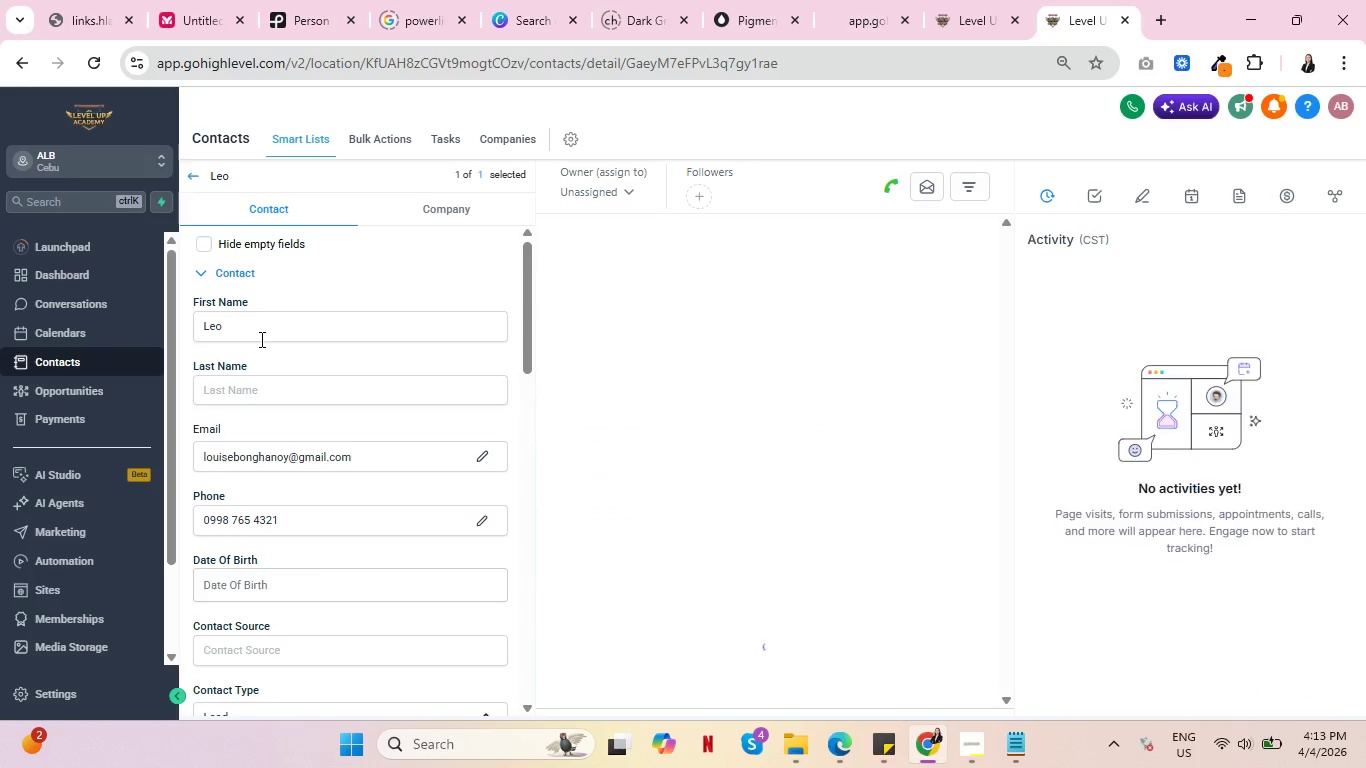 
scroll: coordinate [380, 396], scroll_direction: down, amount: 5.0
 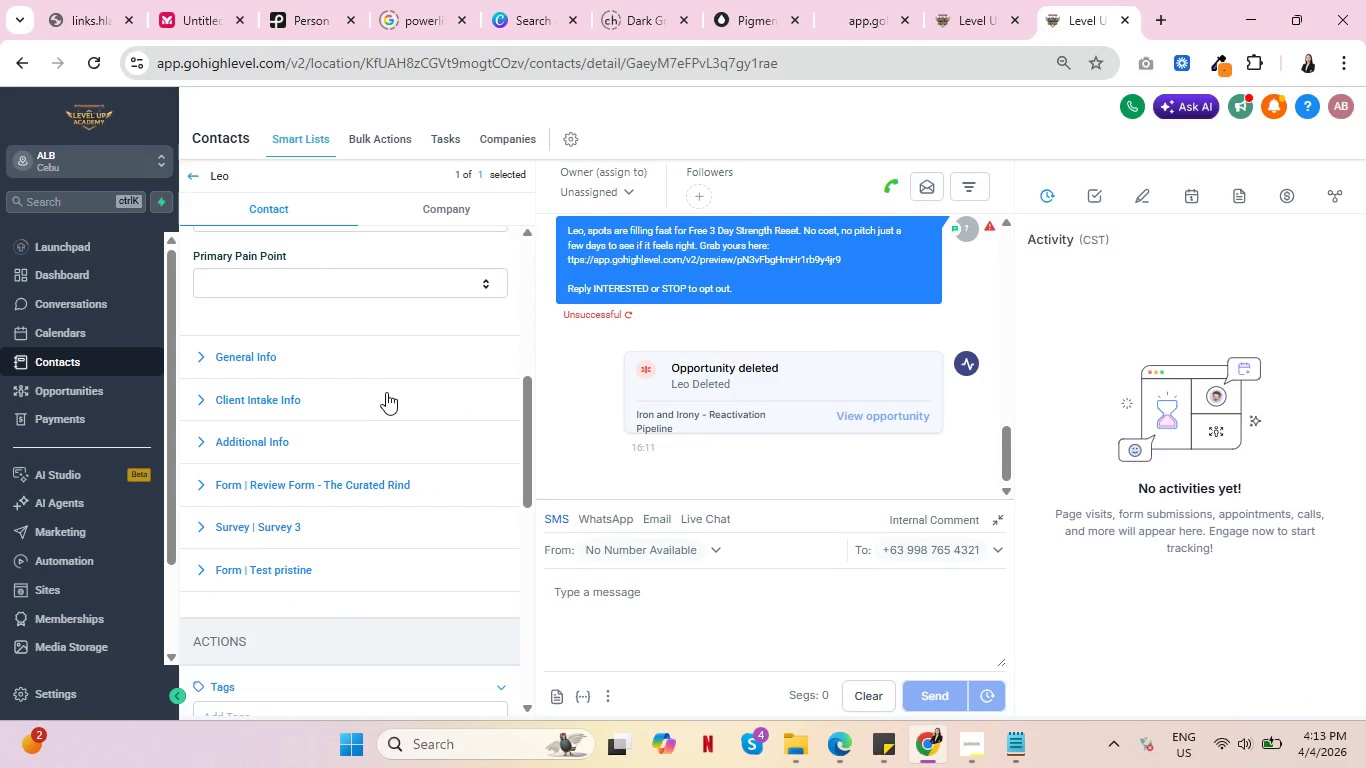 
scroll: coordinate [382, 395], scroll_direction: up, amount: 5.0
 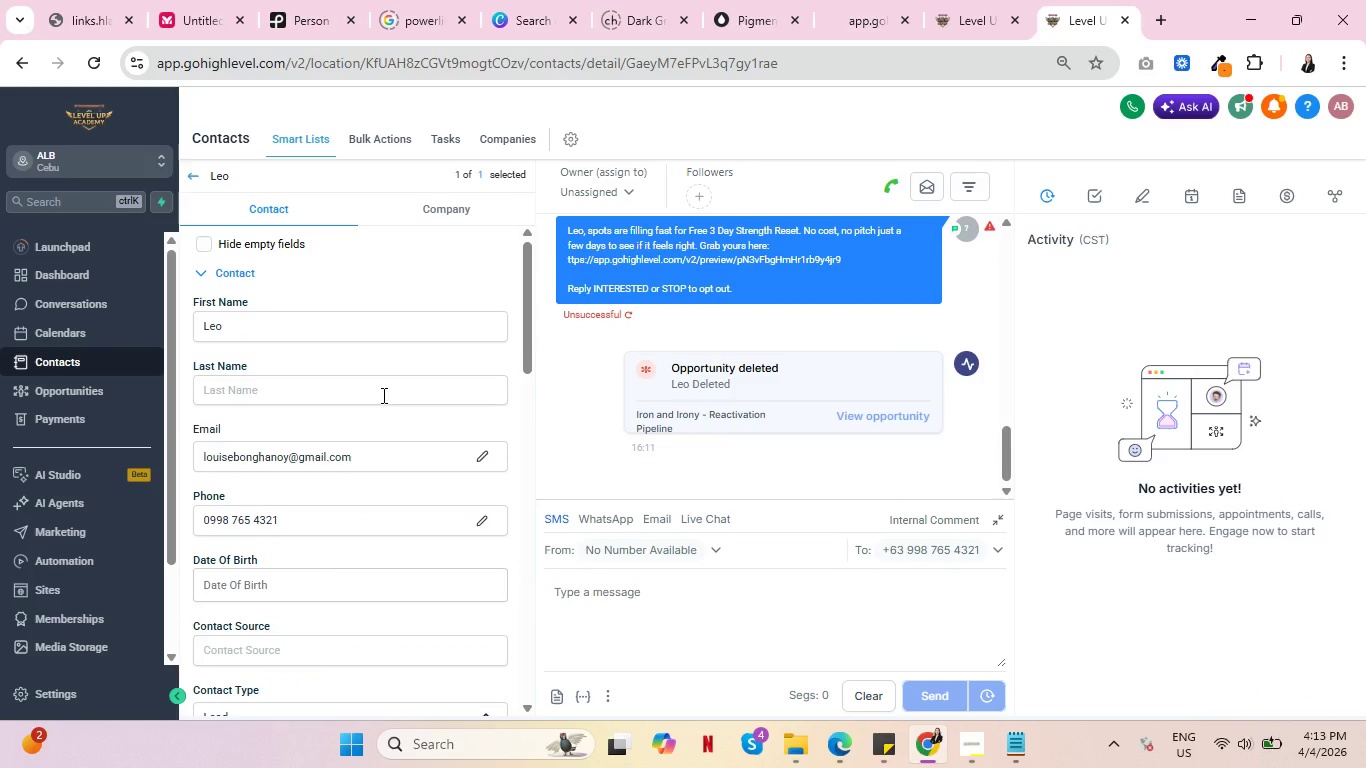 
scroll: coordinate [262, 564], scroll_direction: down, amount: 8.0
 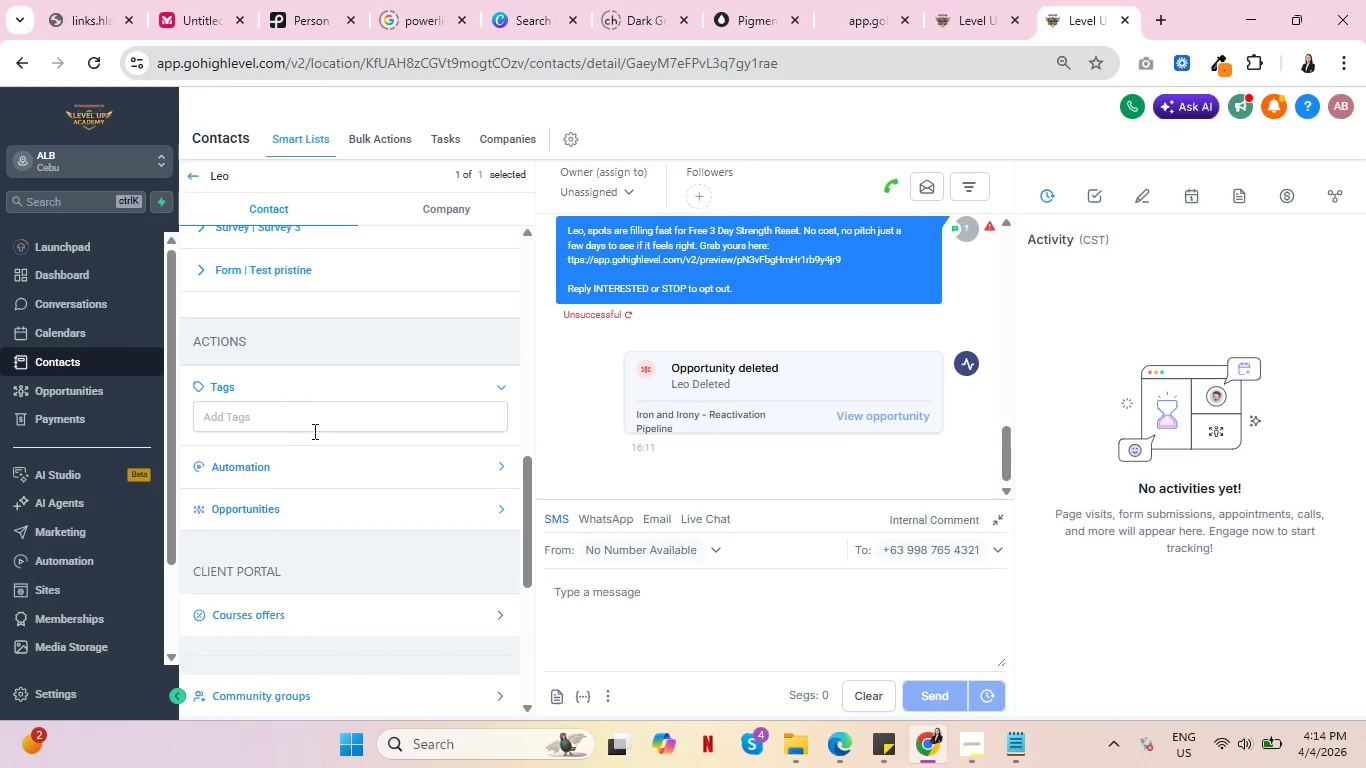 
left_click([317, 429])
 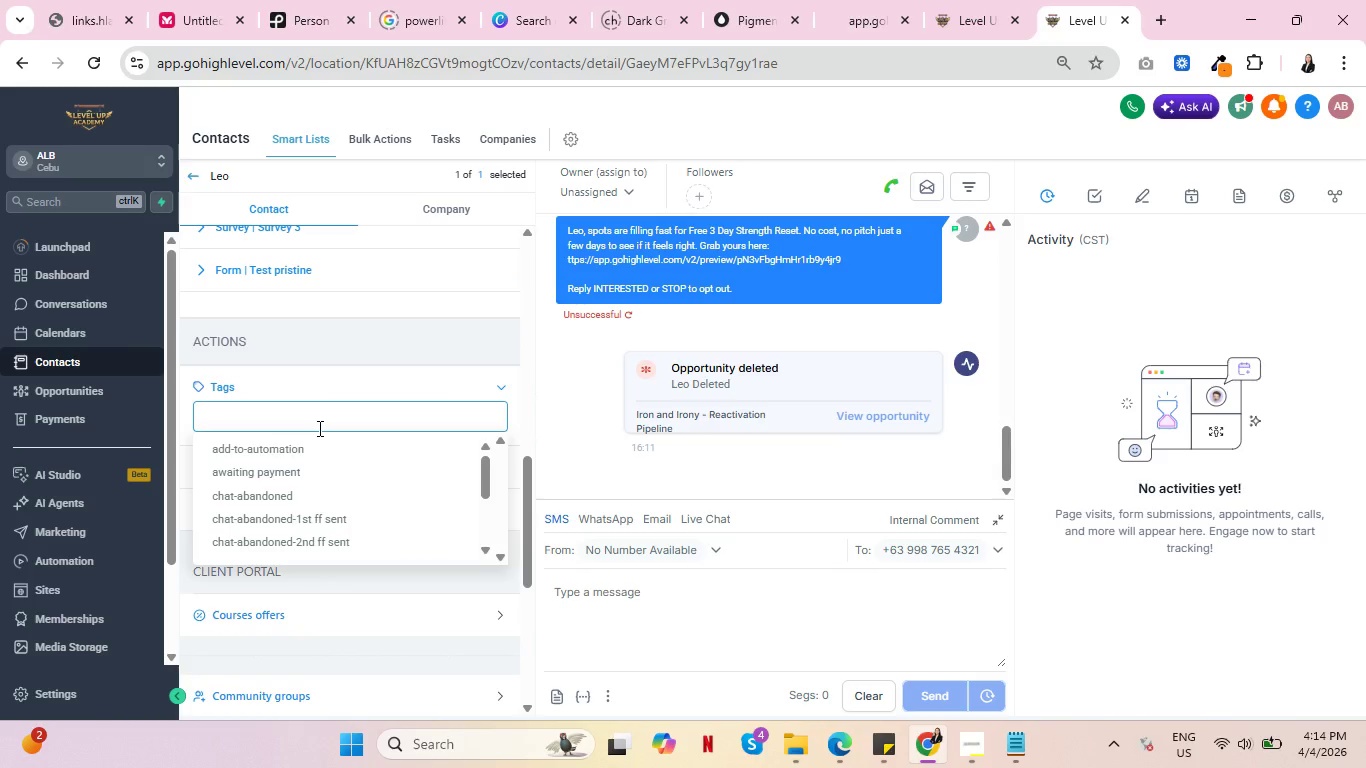 
type(react)
 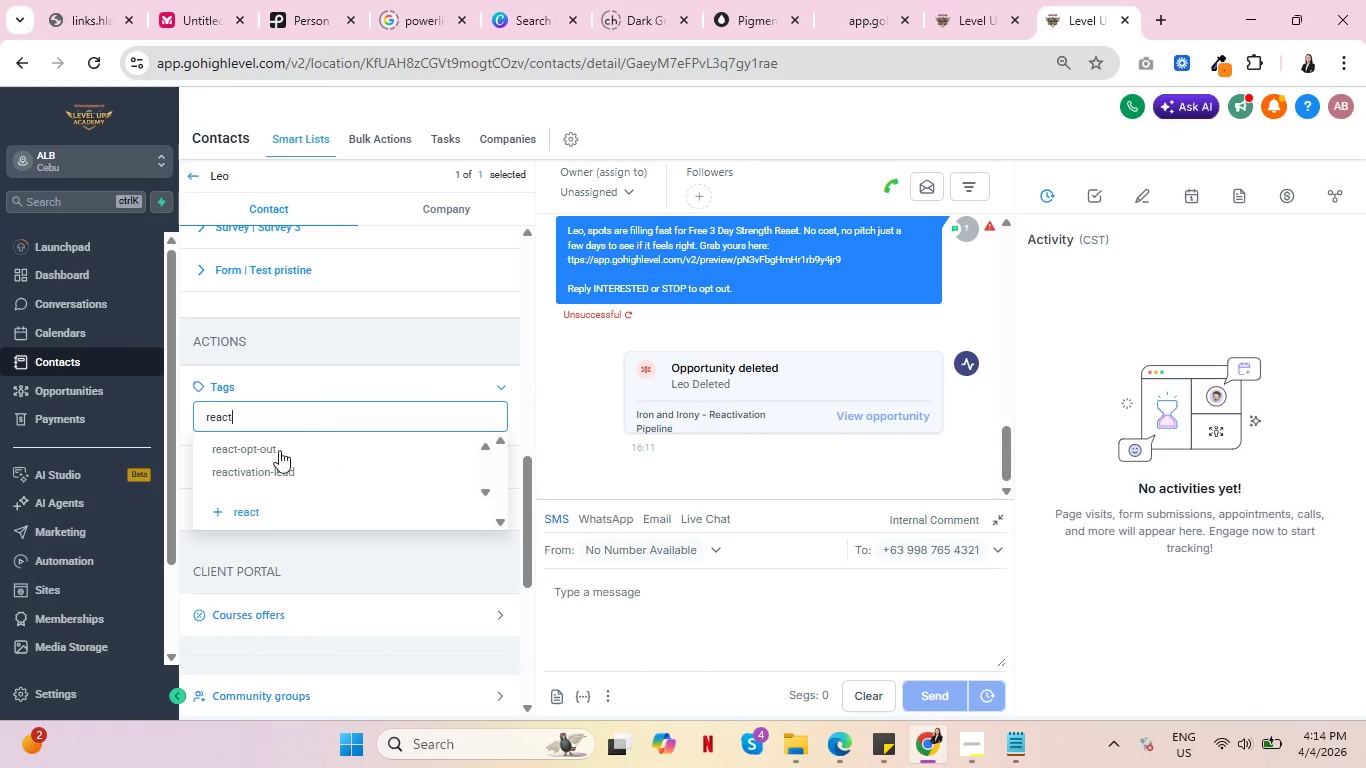 
left_click([267, 472])
 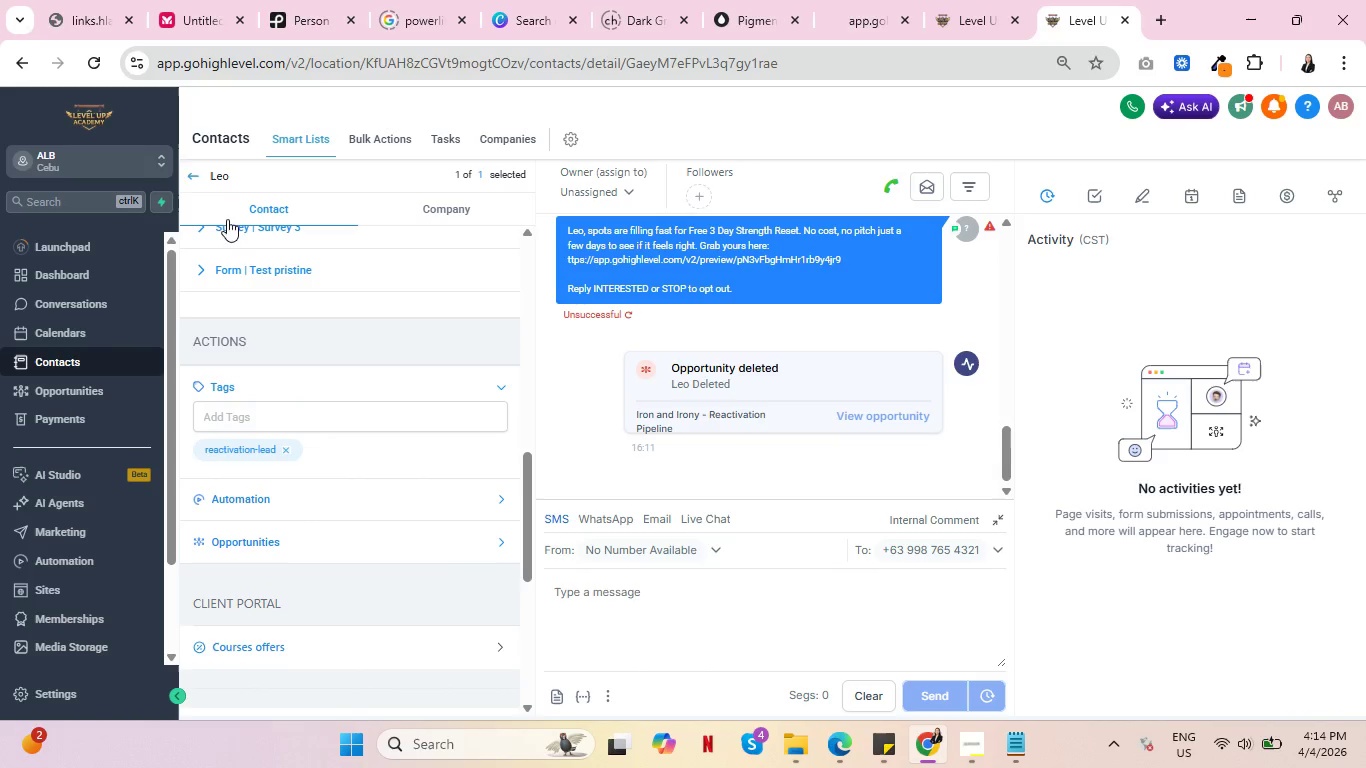 
left_click([192, 175])
 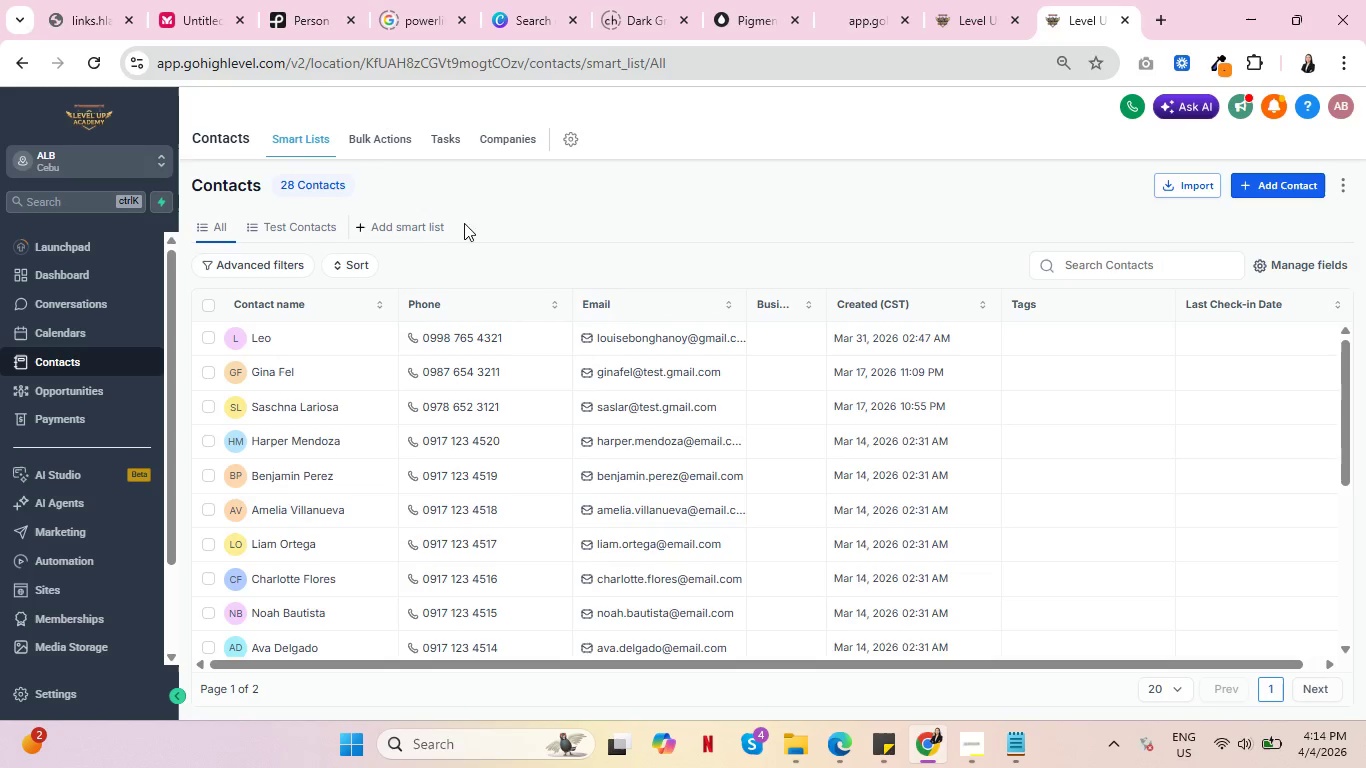 
left_click([382, 128])
 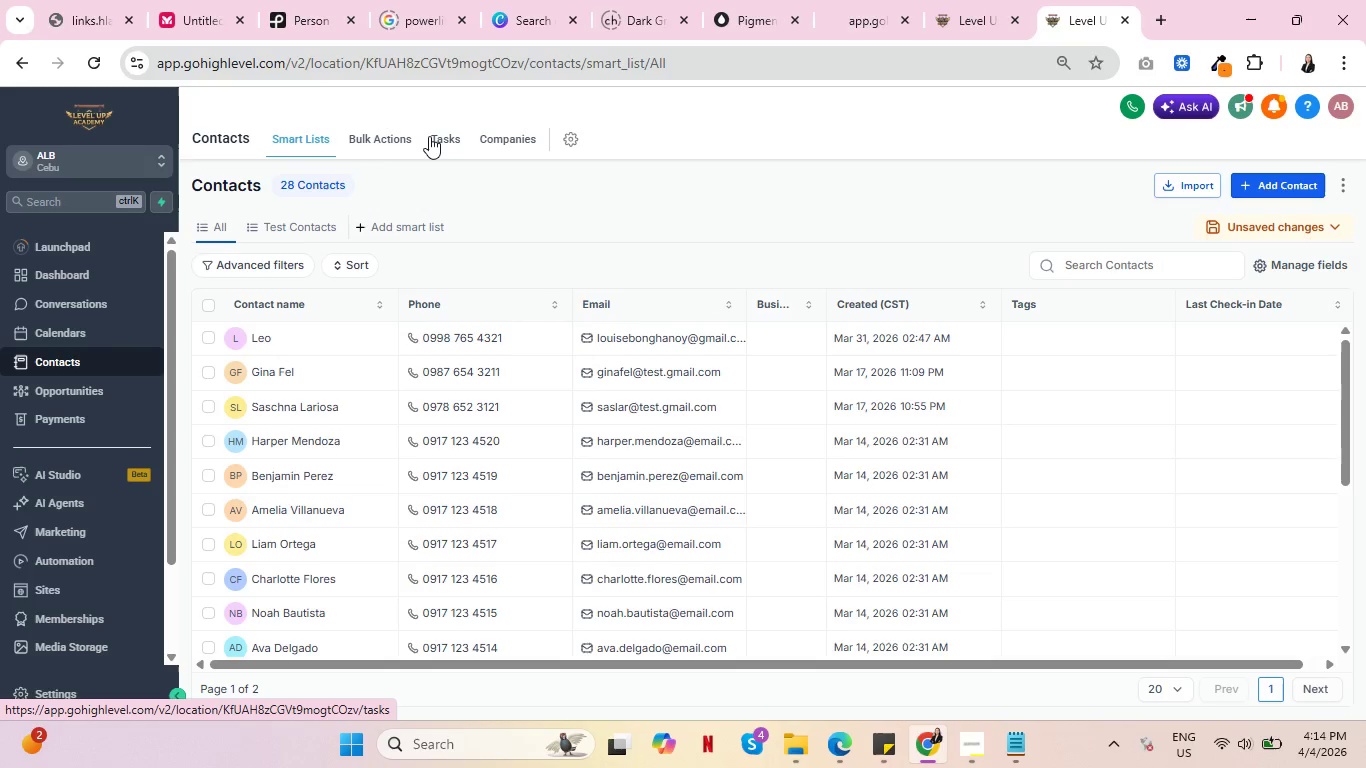 
left_click([438, 137])
 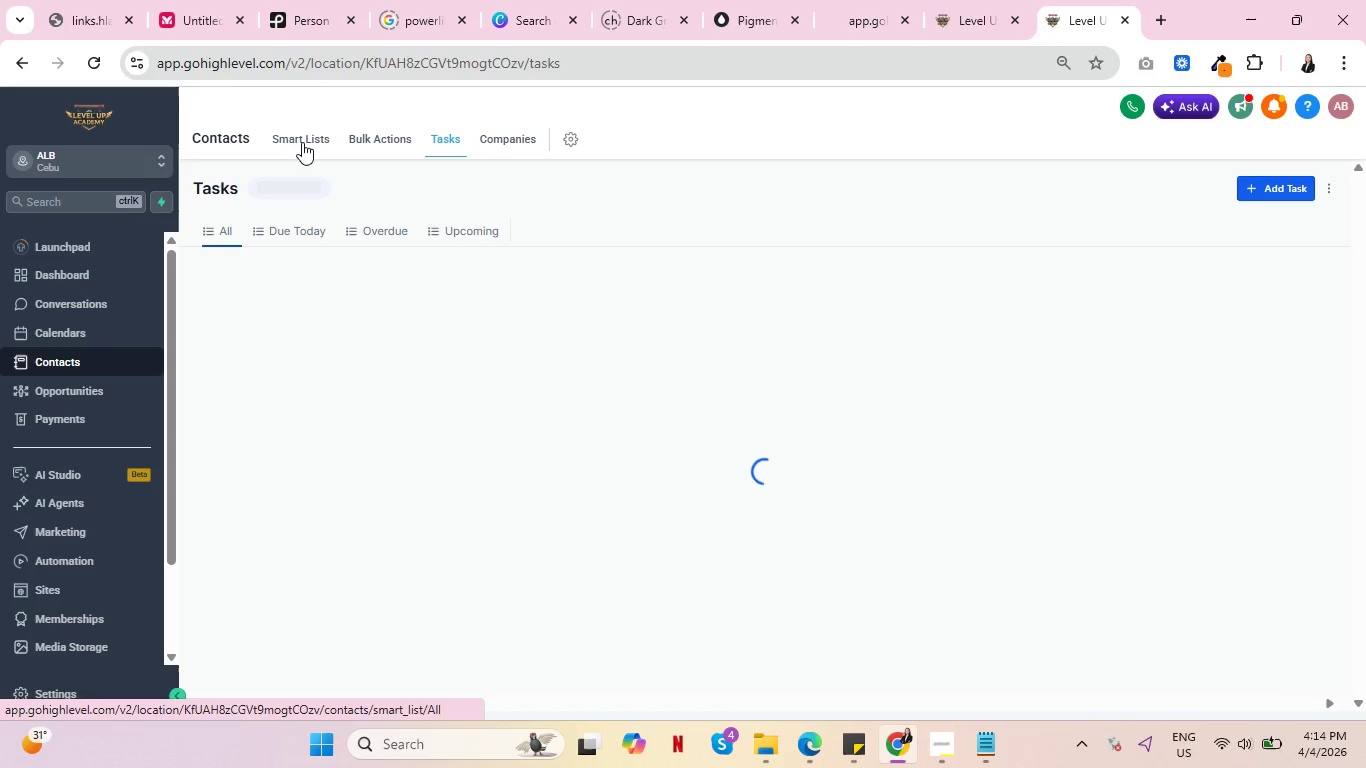 
left_click([302, 142])
 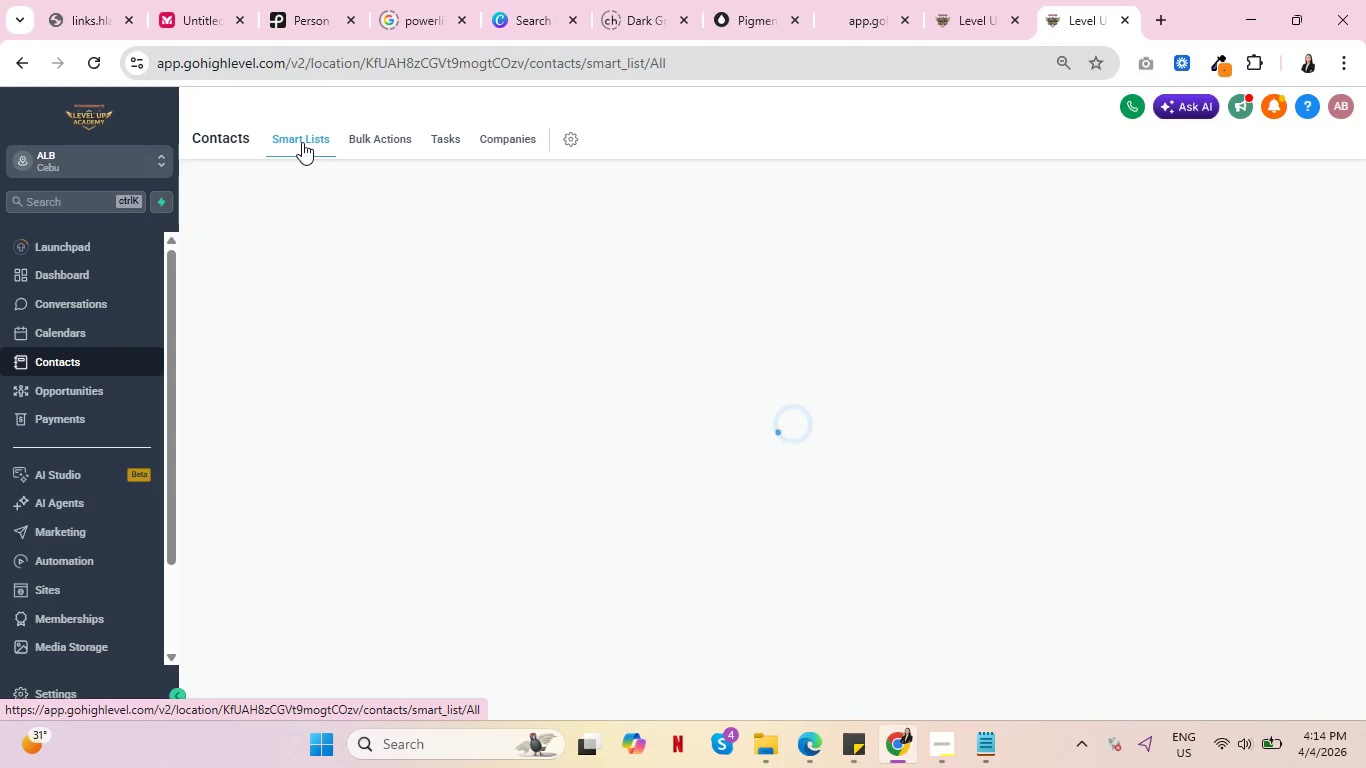 
mouse_move([297, 282])
 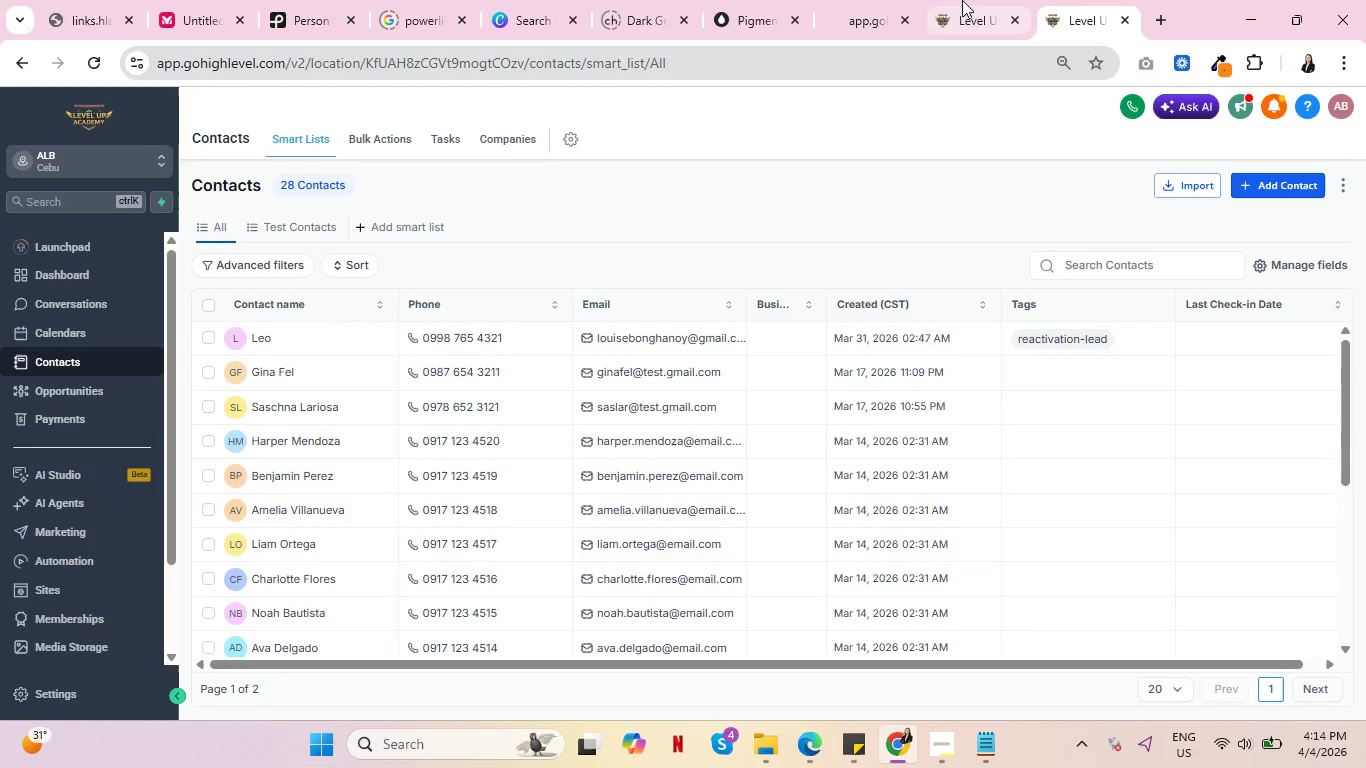 
left_click([965, 0])
 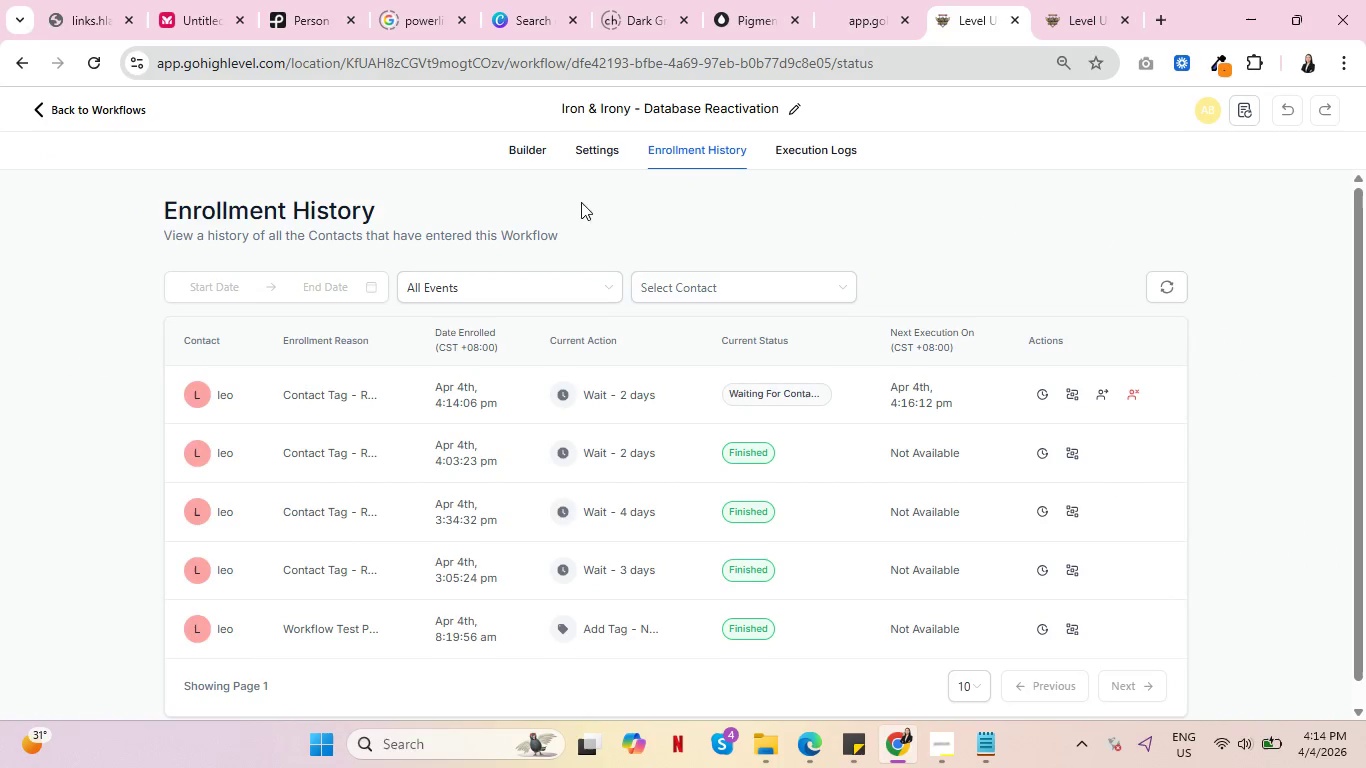 
wait(5.44)
 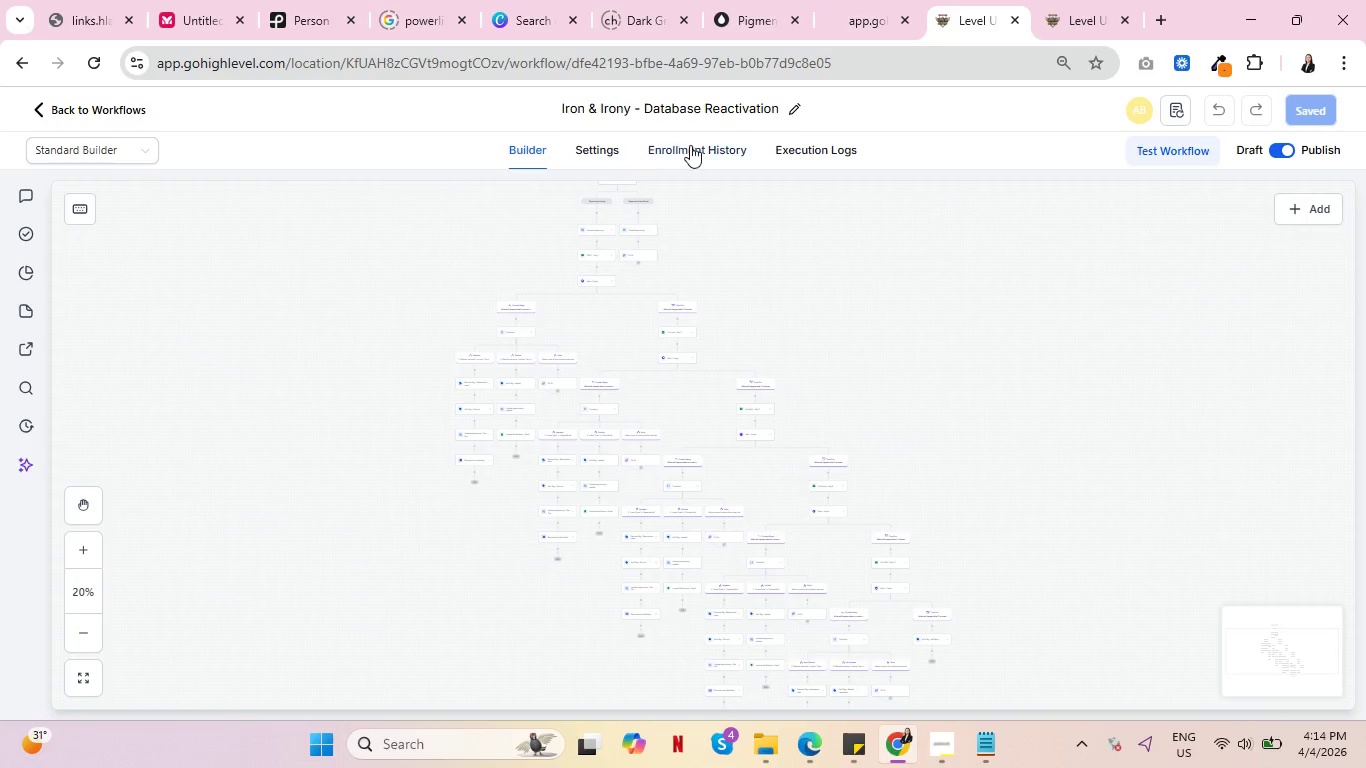 
left_click([1071, 386])
 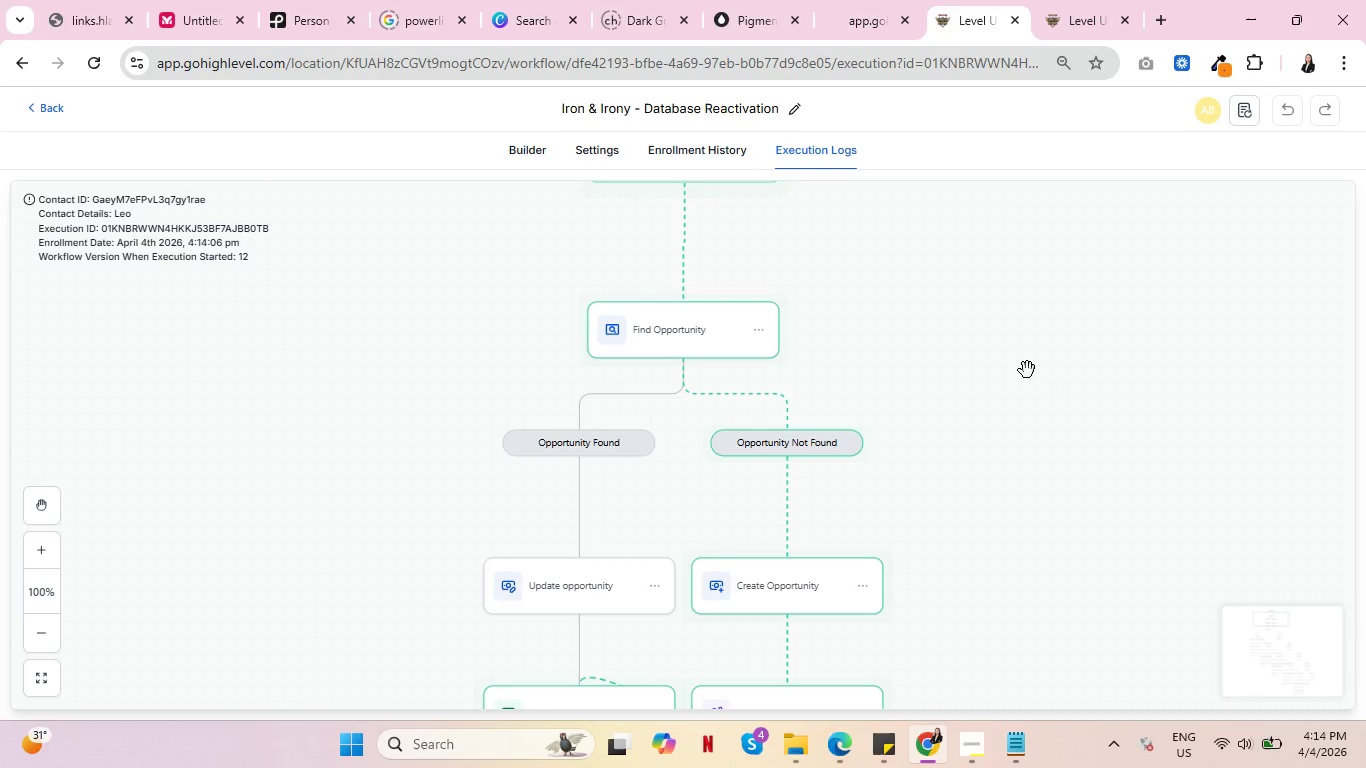 
scroll: coordinate [604, 440], scroll_direction: down, amount: 11.0
 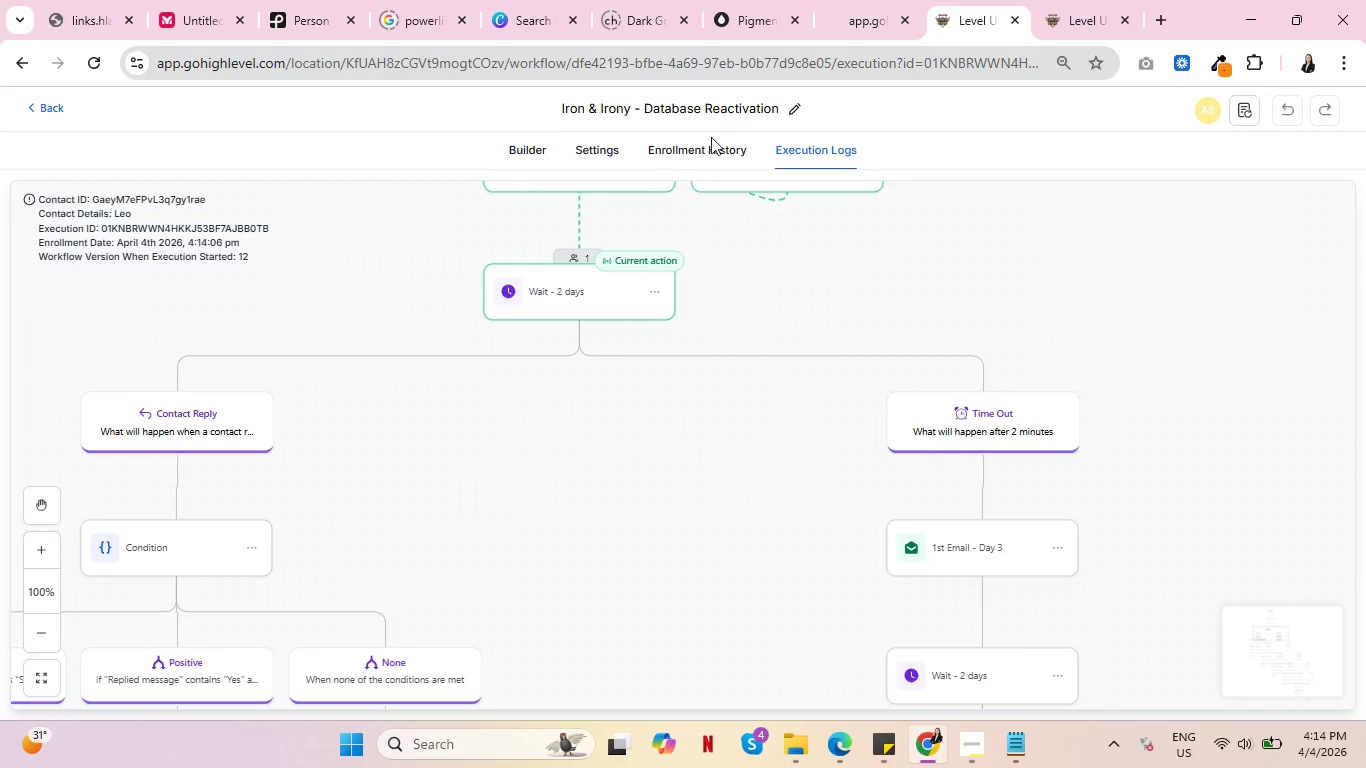 
left_click([689, 154])
 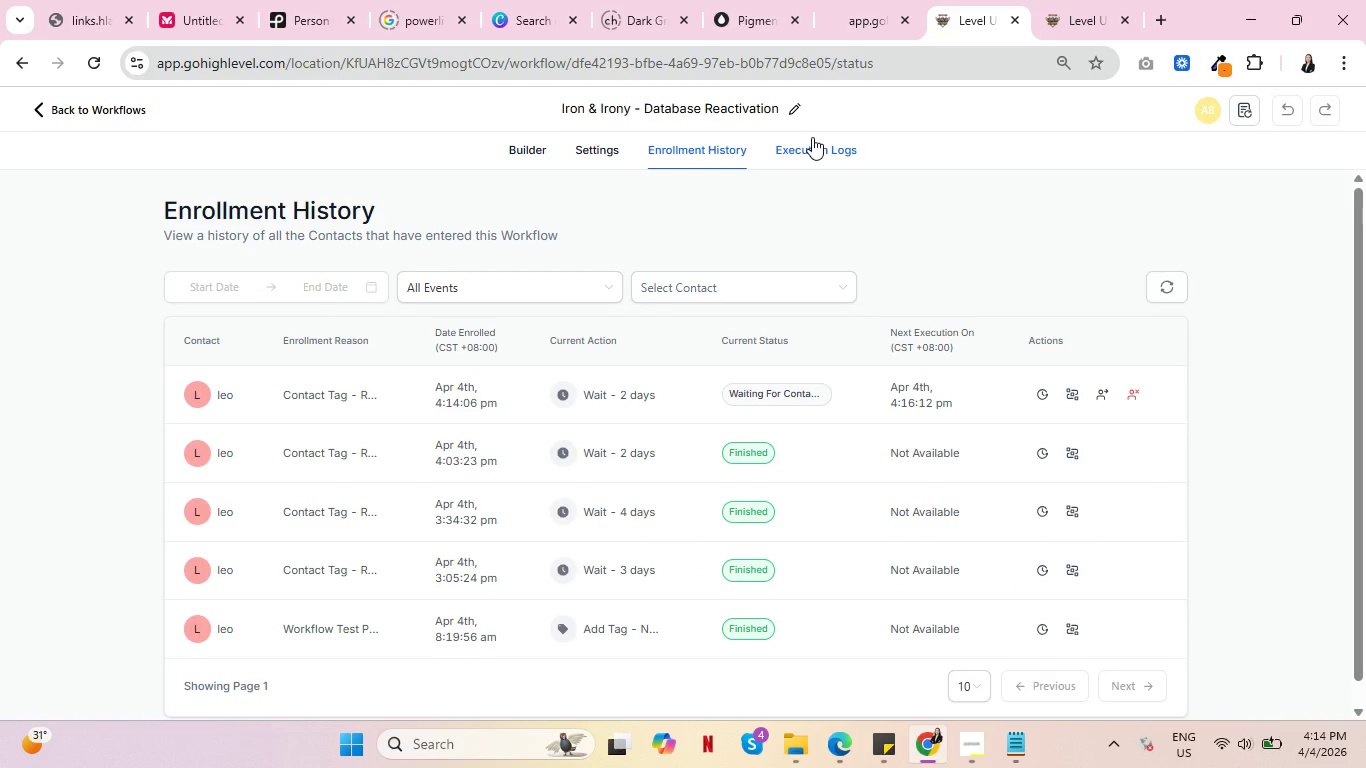 
key(Control+ControlLeft)
 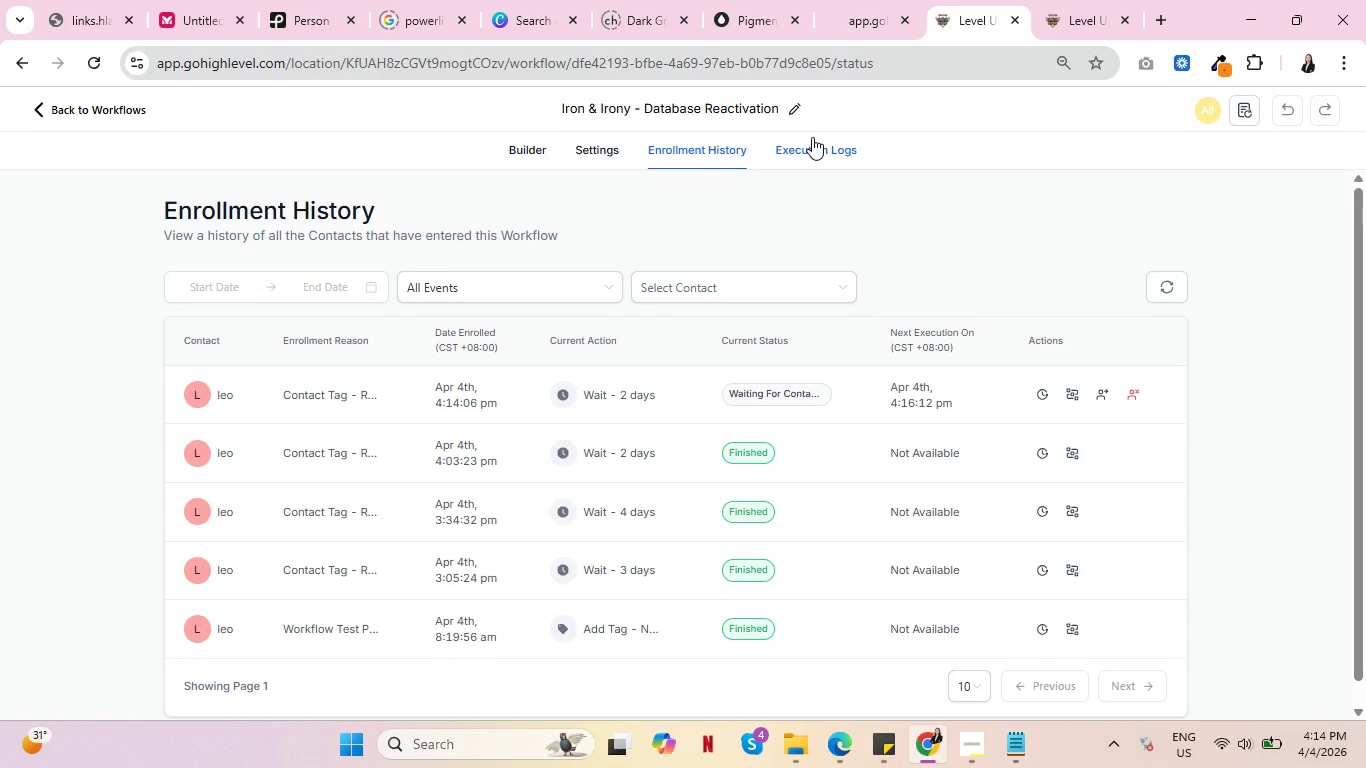 
key(Control+ControlLeft)
 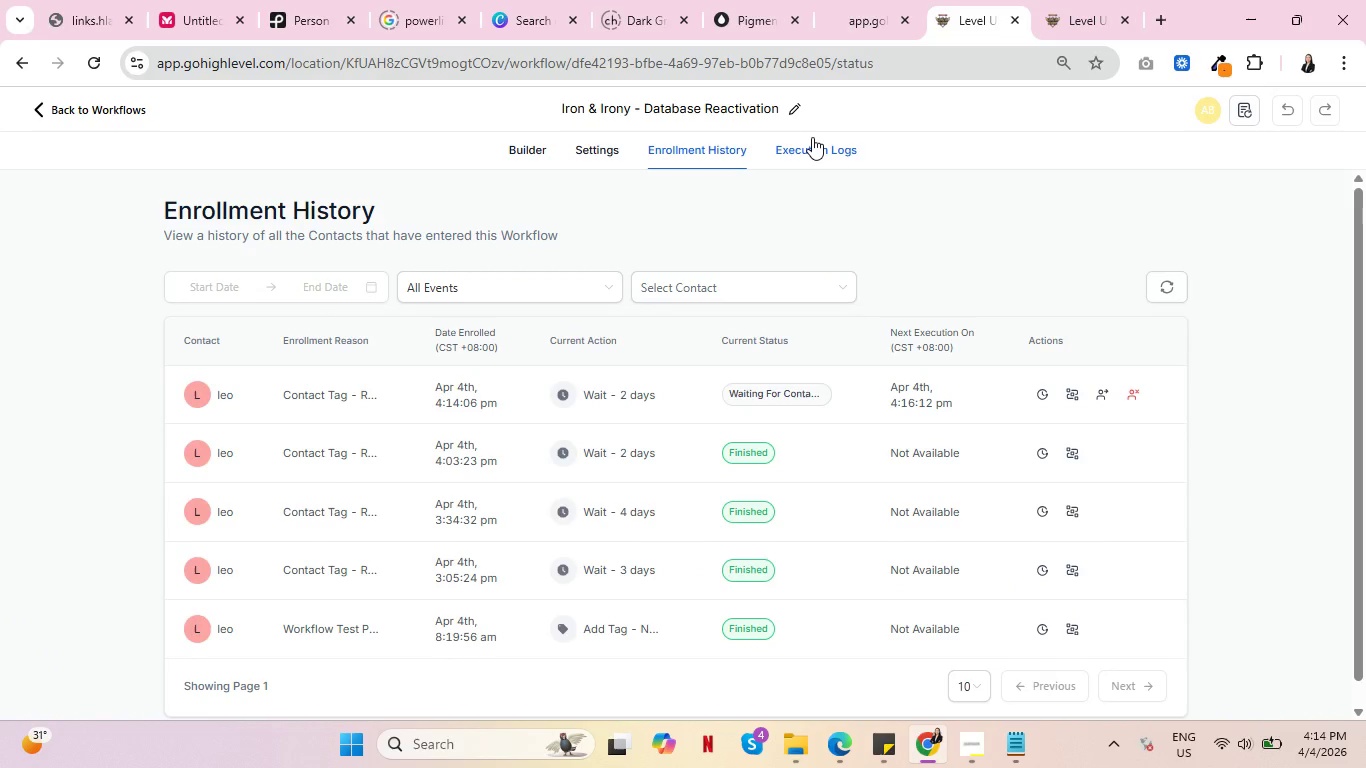 
wait(7.01)
 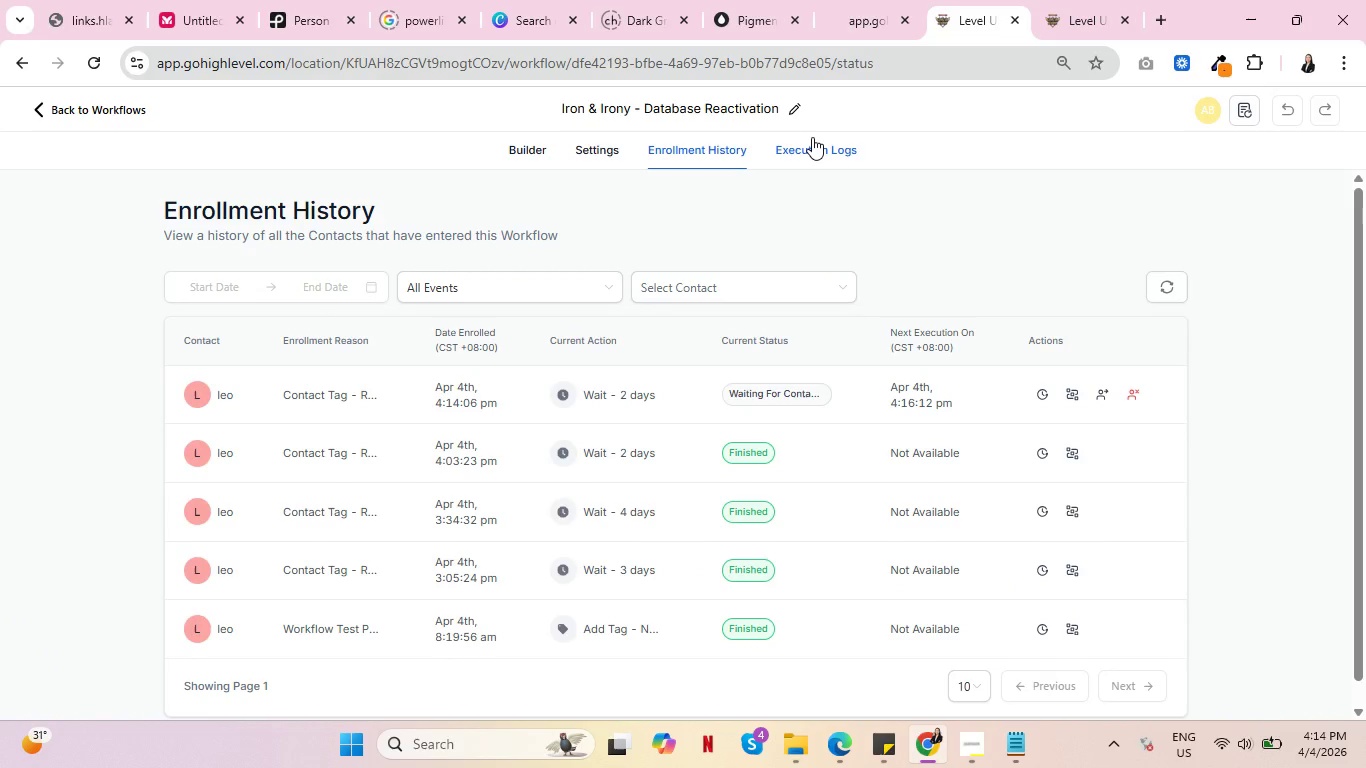 
key(Control+ControlLeft)
 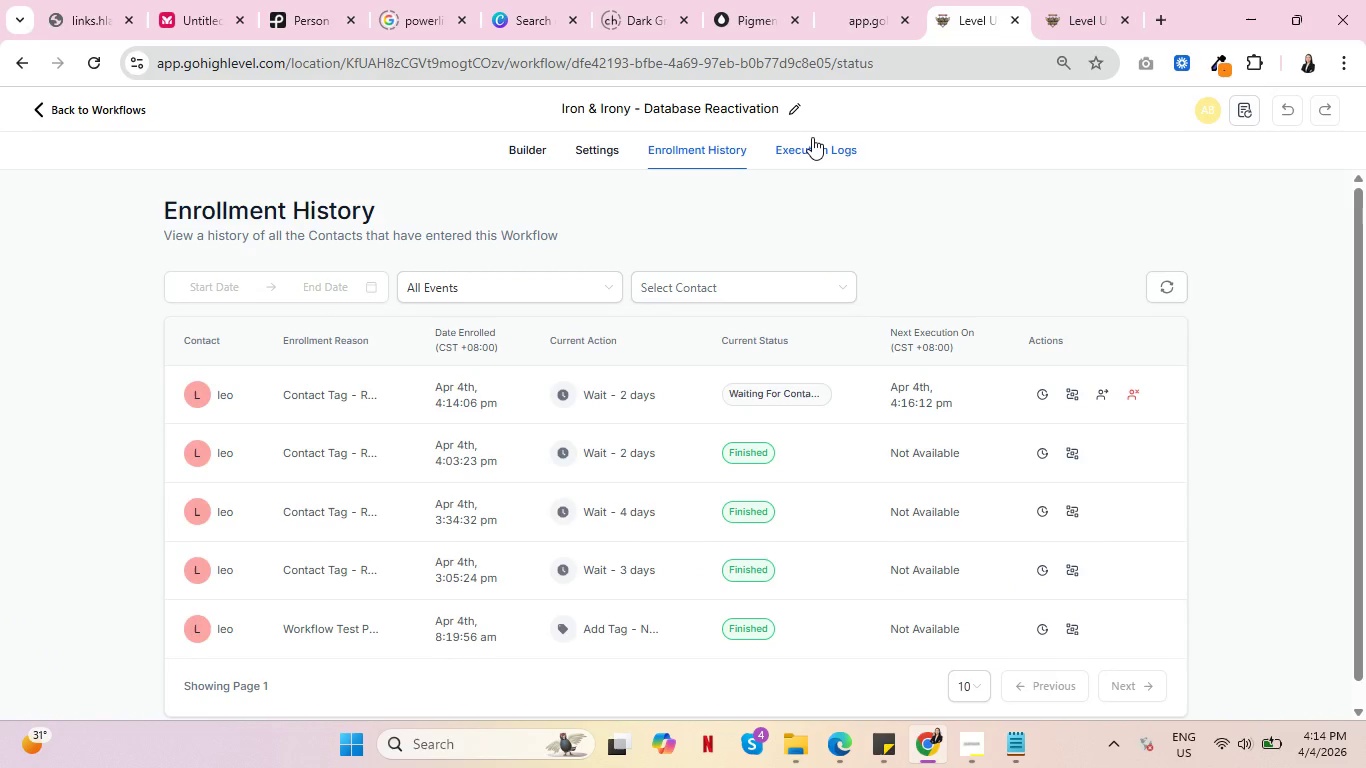 
key(Control+ControlLeft)
 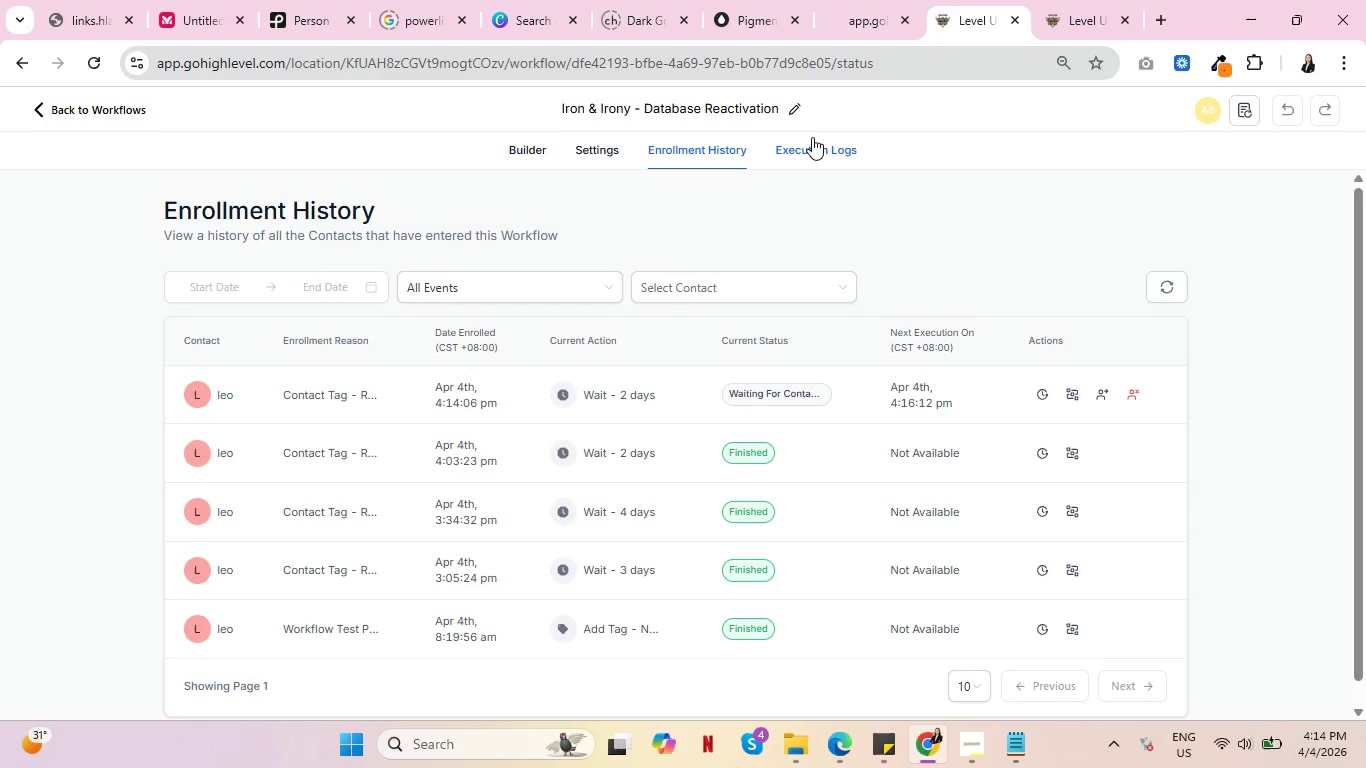 
key(Control+ControlLeft)
 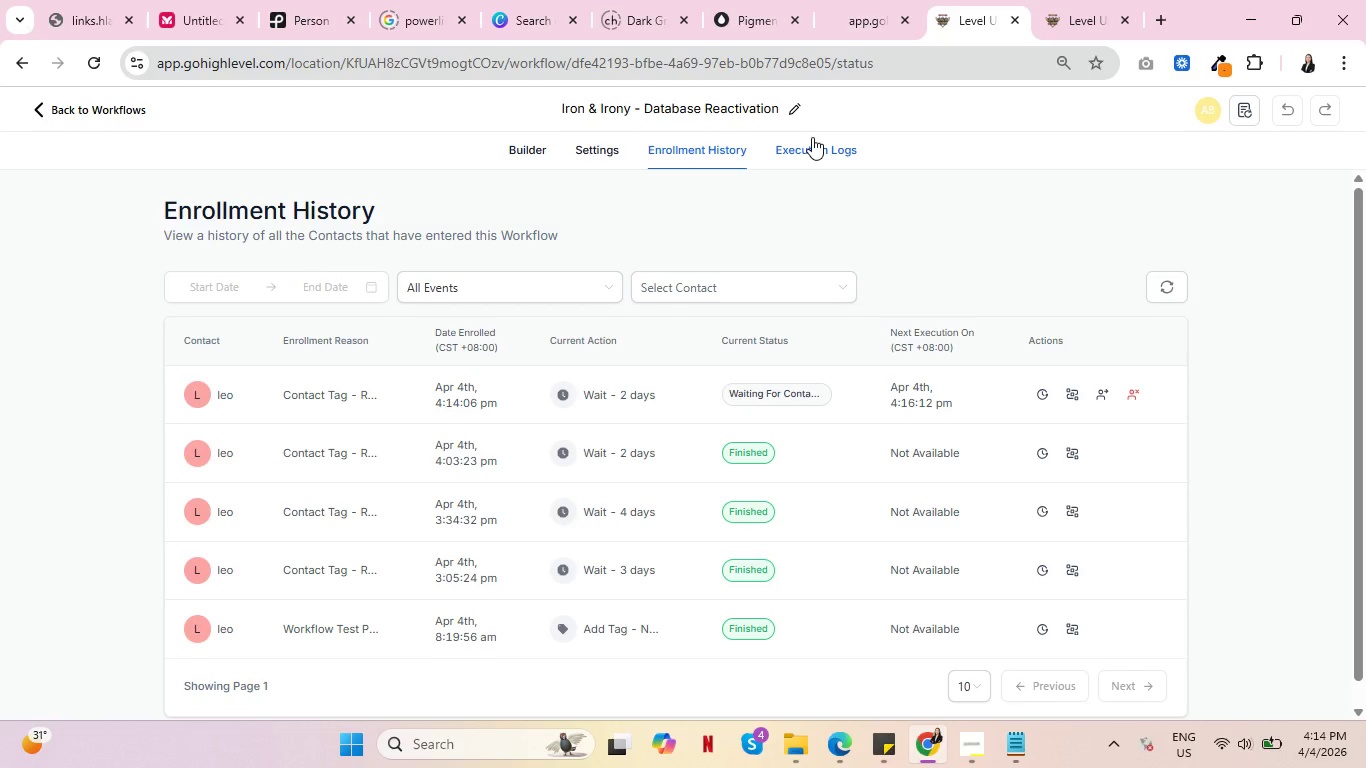 
key(Control+ControlLeft)
 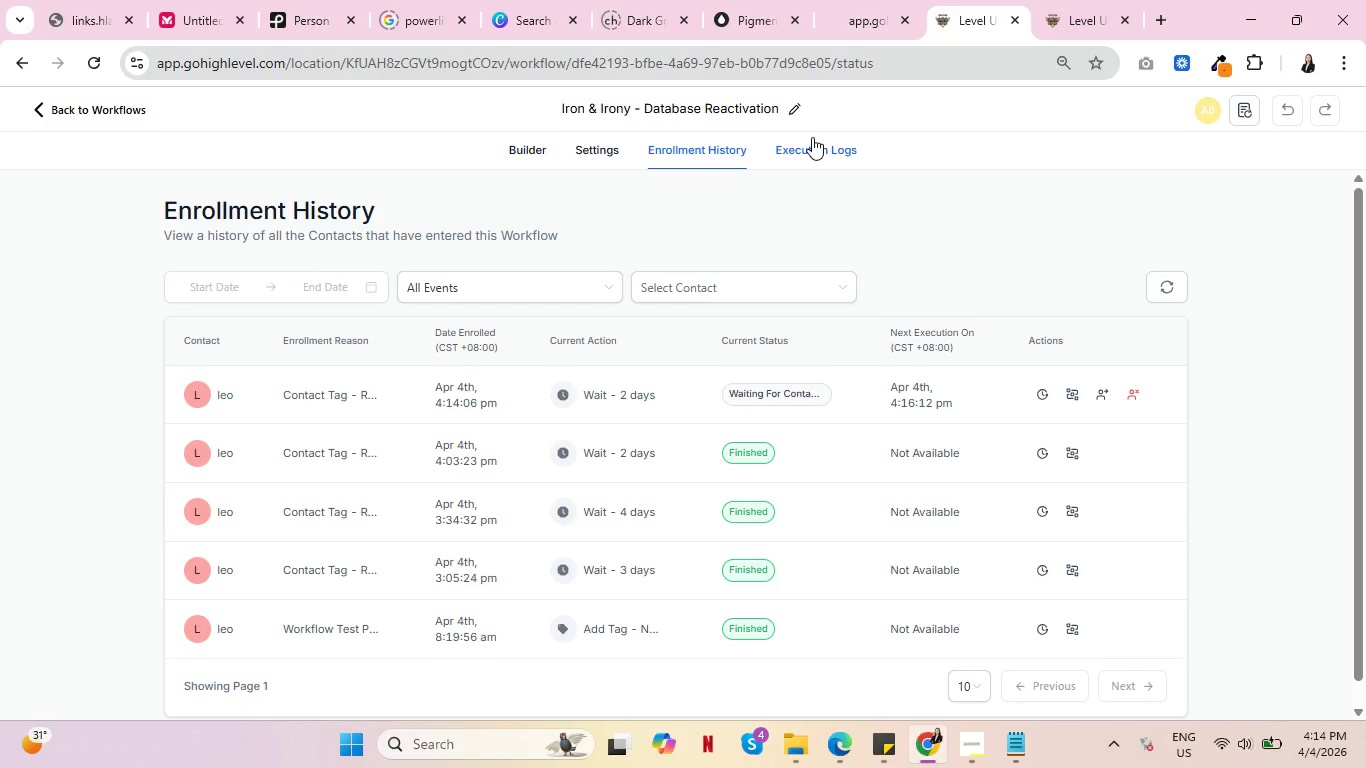 
key(Control+ControlLeft)
 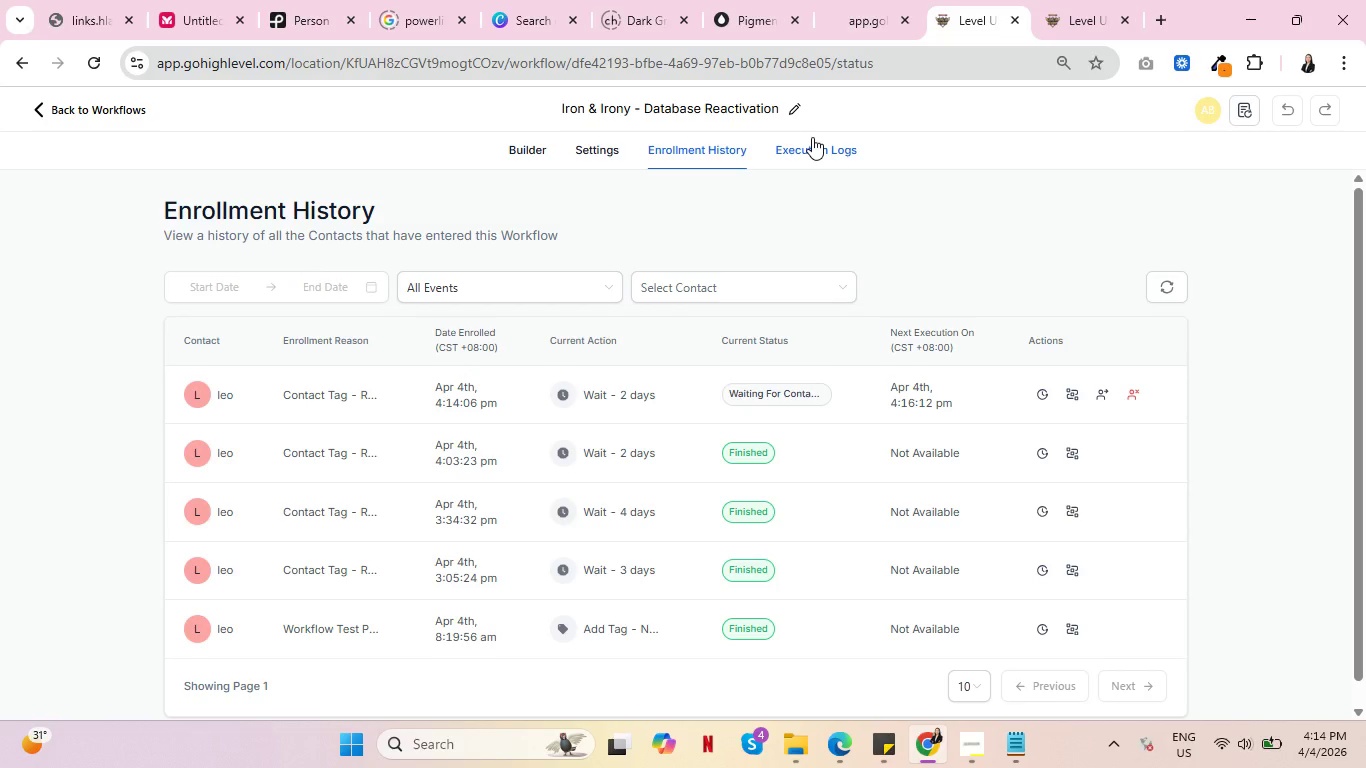 
wait(6.98)
 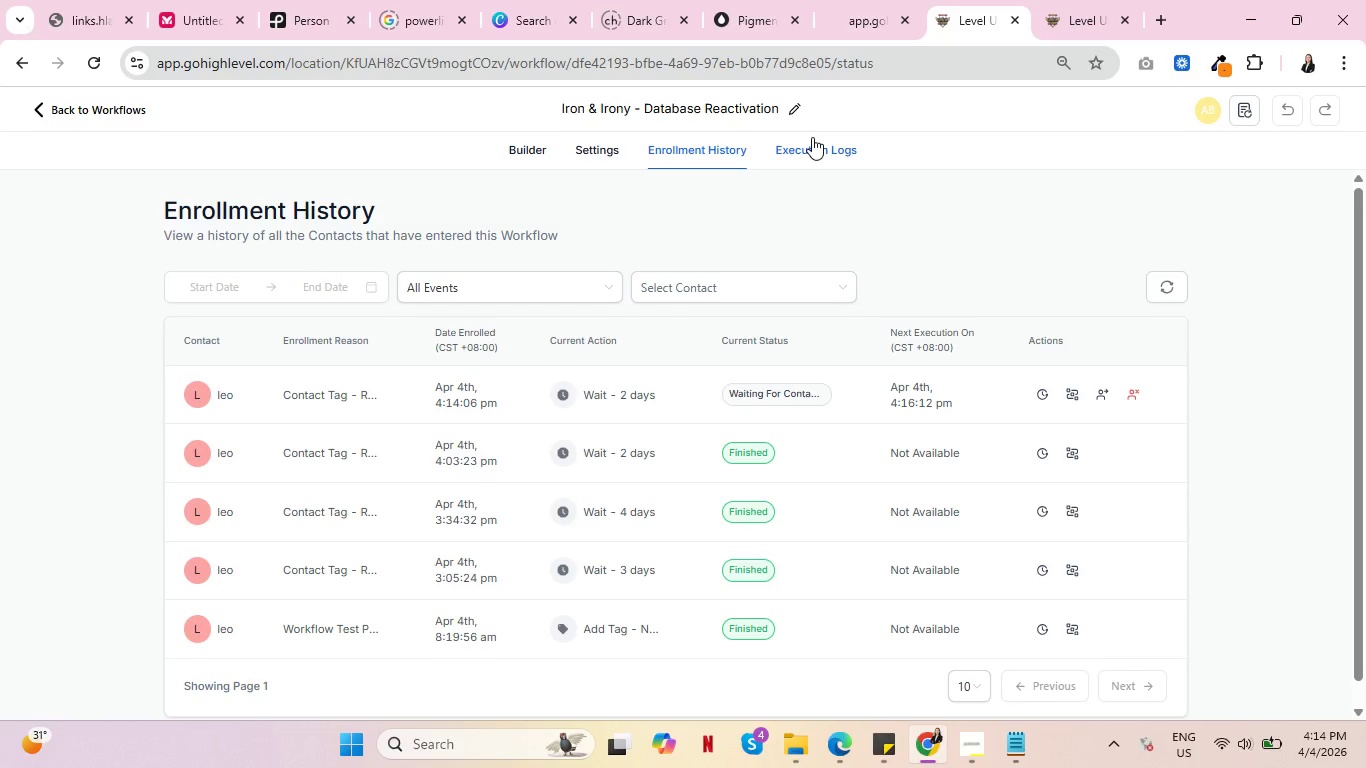 
key(Control+ControlLeft)
 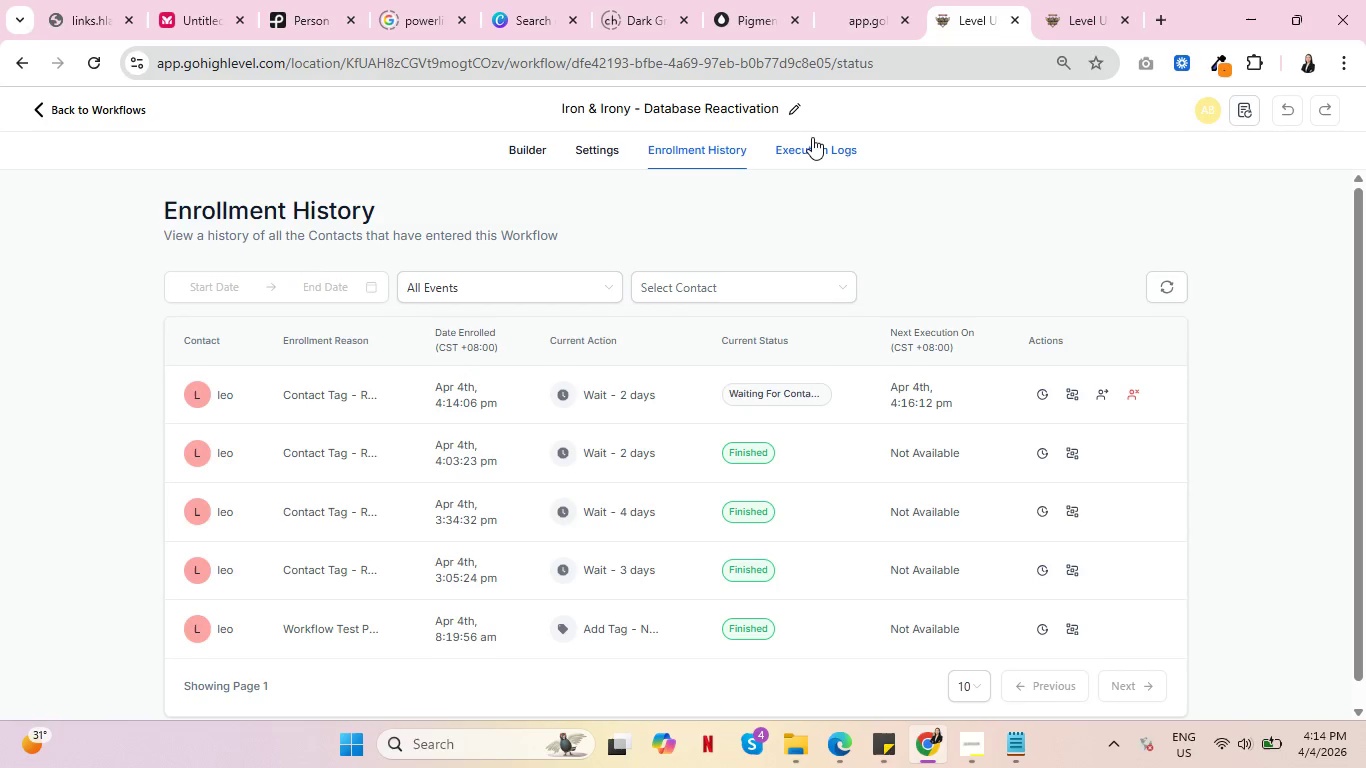 
key(Control+ControlLeft)
 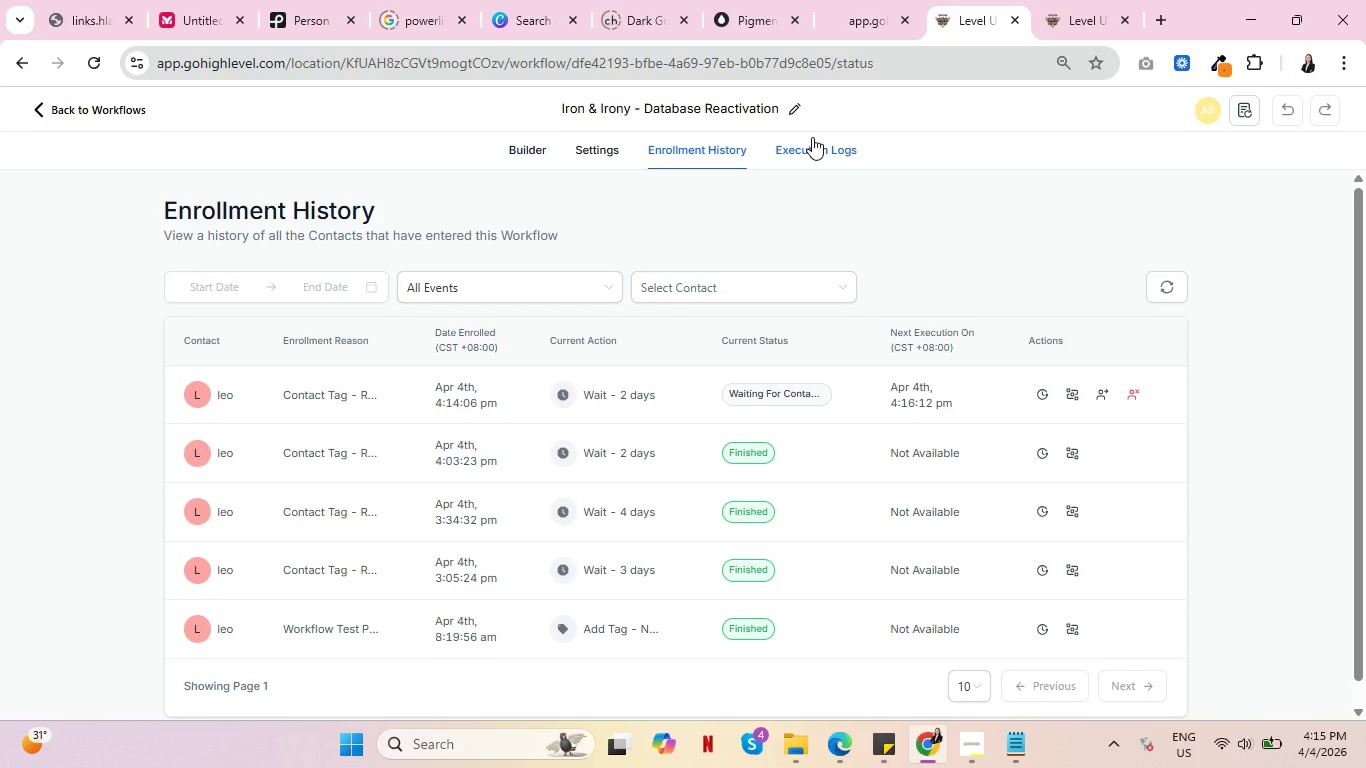 
wait(7.34)
 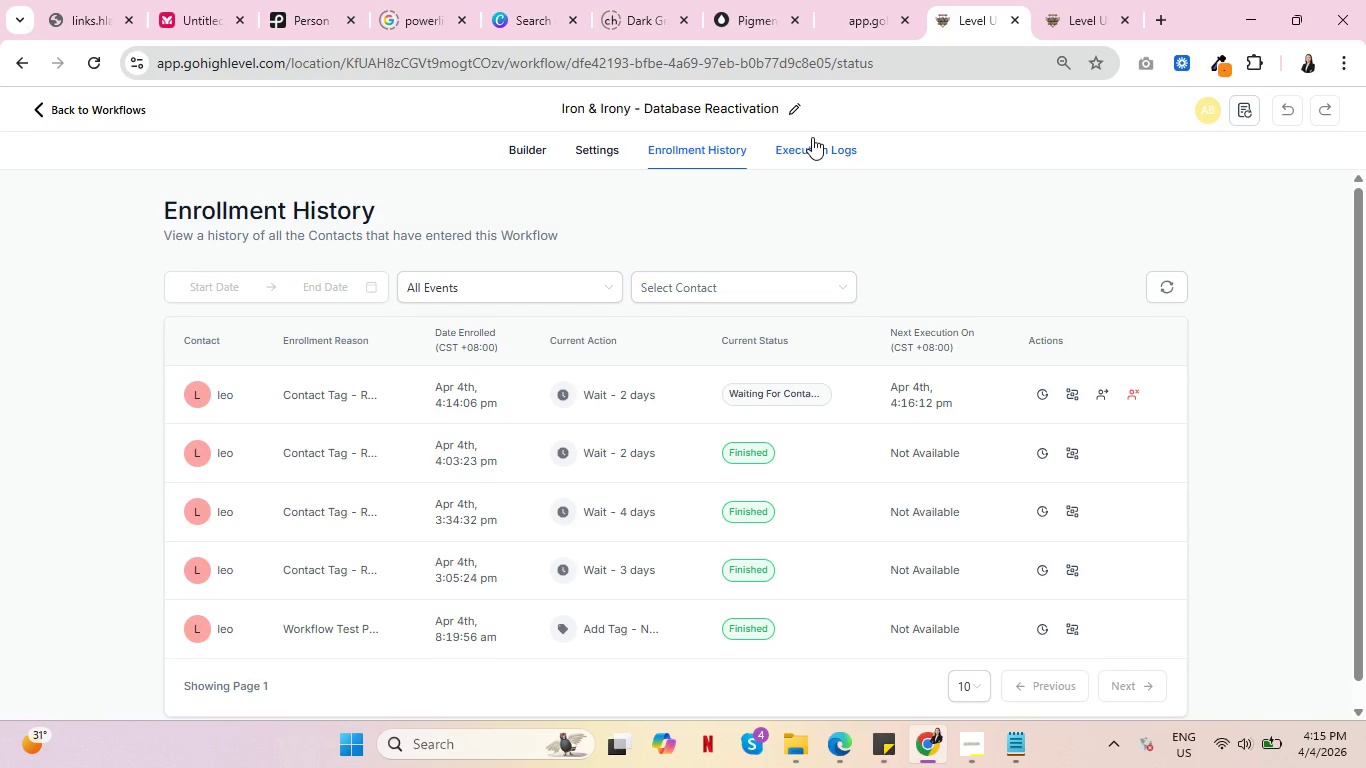 
scroll: coordinate [850, 488], scroll_direction: down, amount: 1.0
 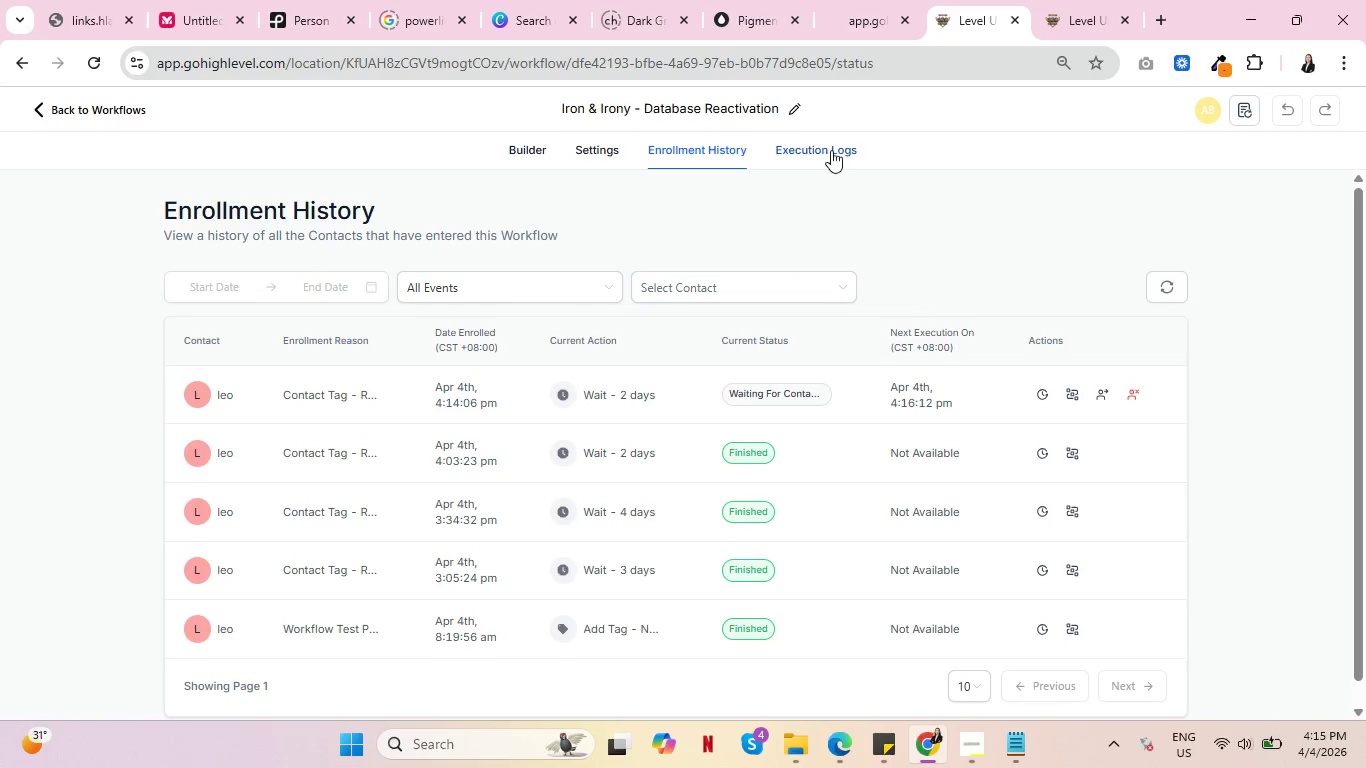 
left_click([830, 148])
 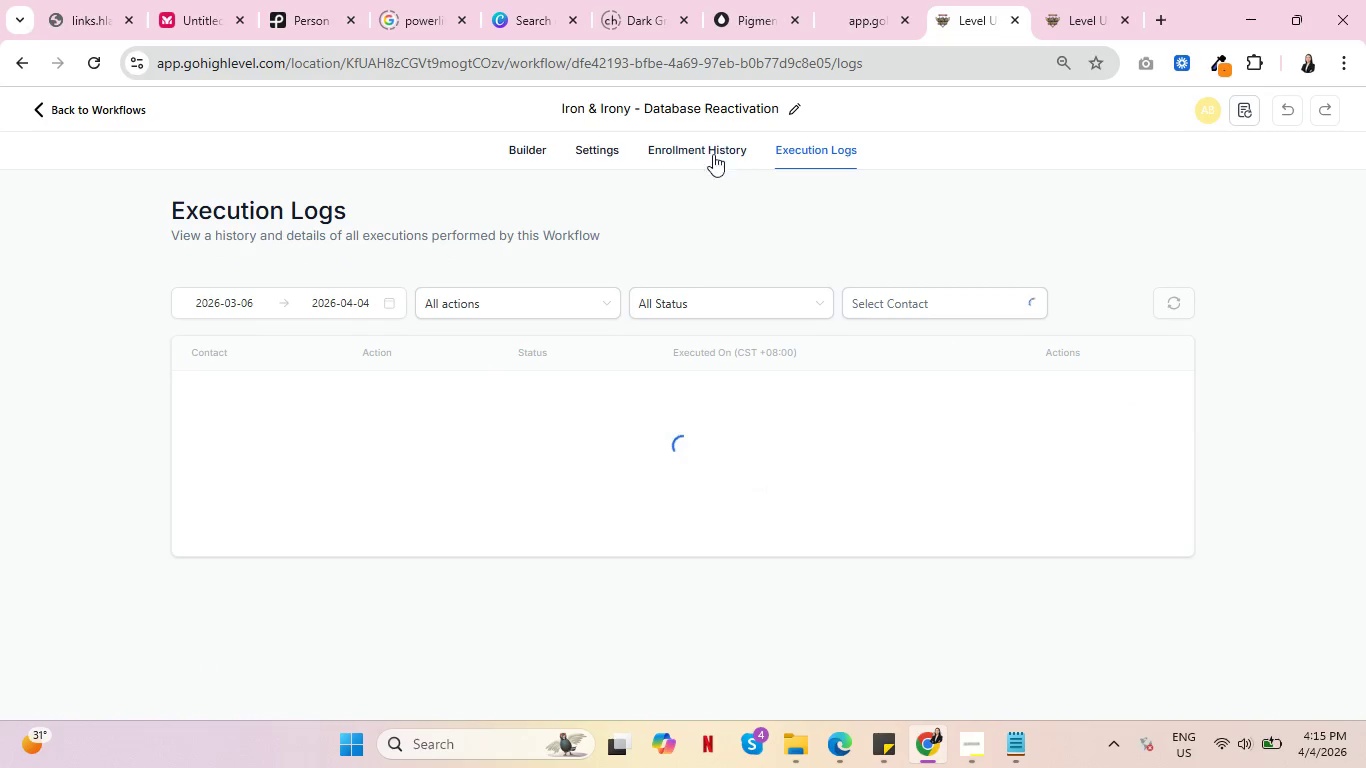 
left_click([707, 147])
 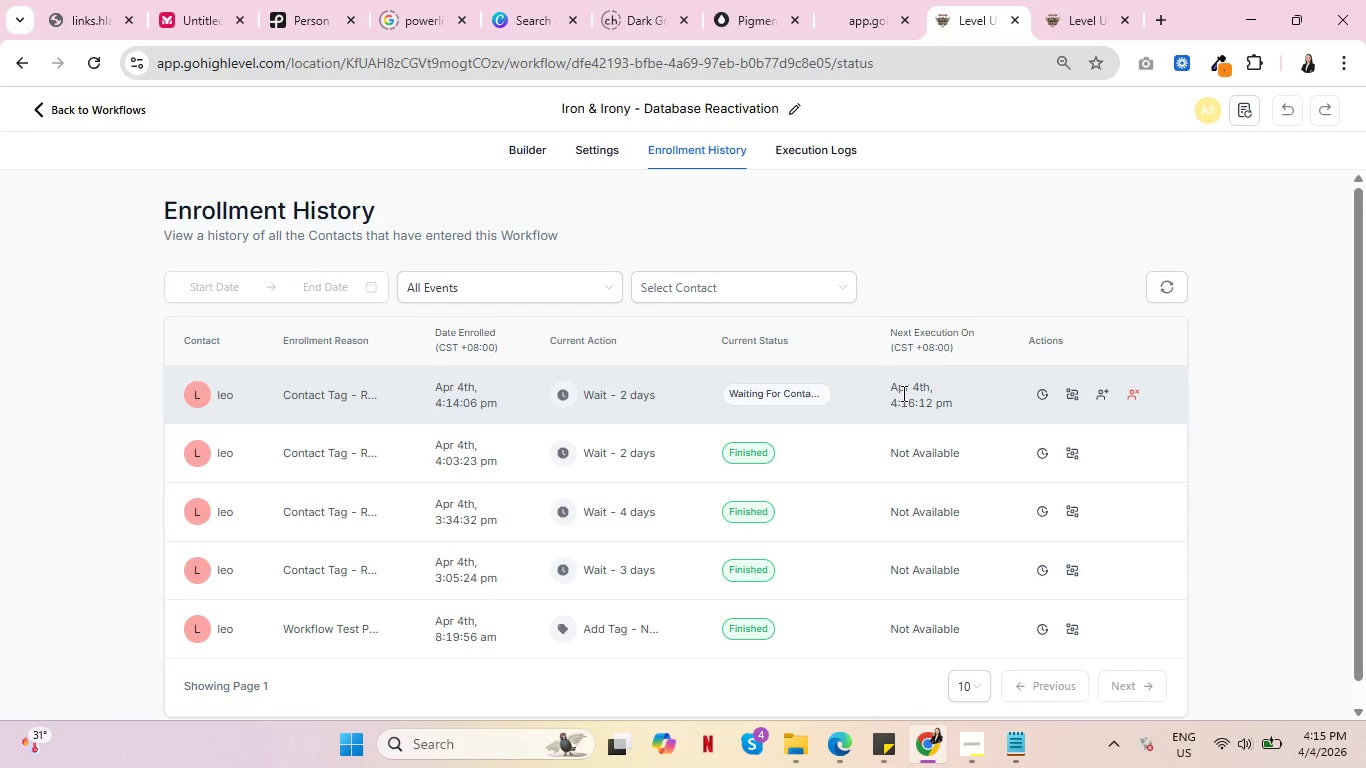 
wait(13.97)
 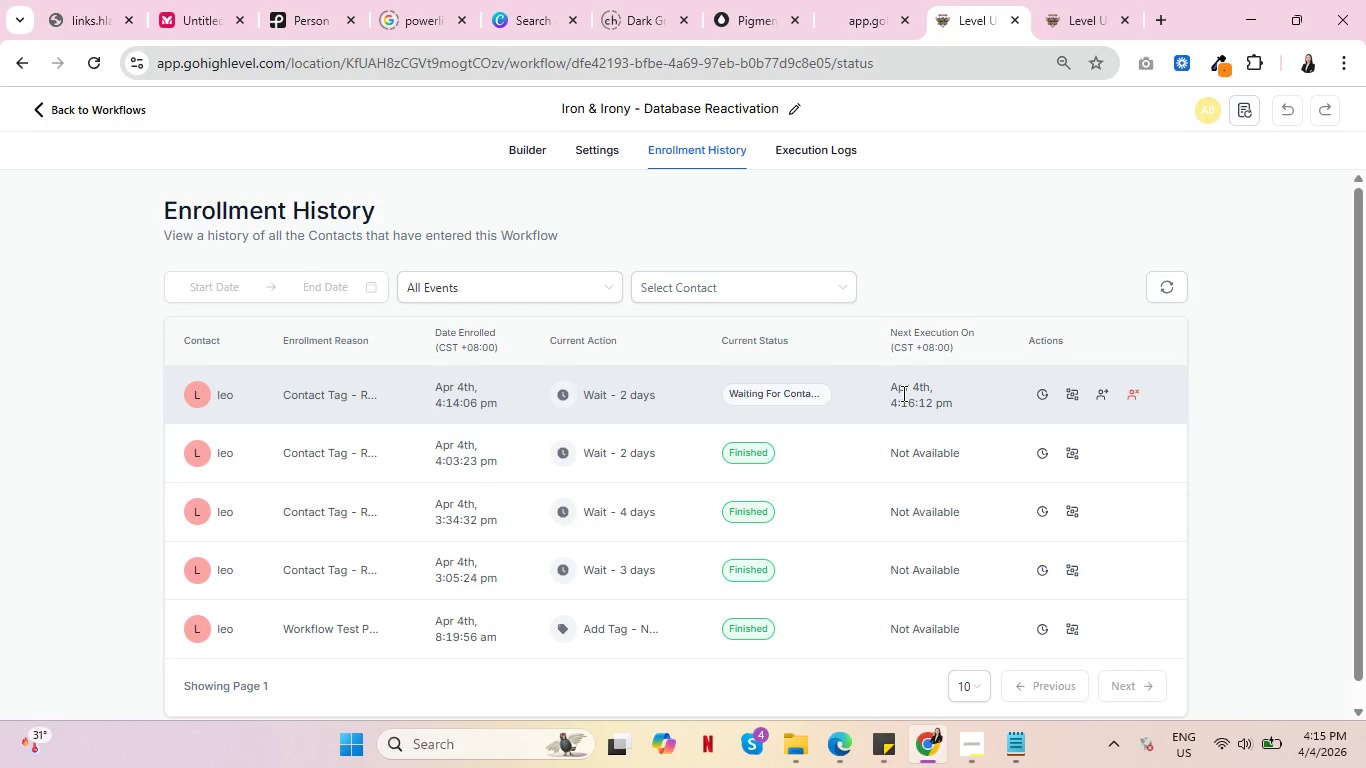 
scroll: coordinate [880, 420], scroll_direction: down, amount: 2.0
 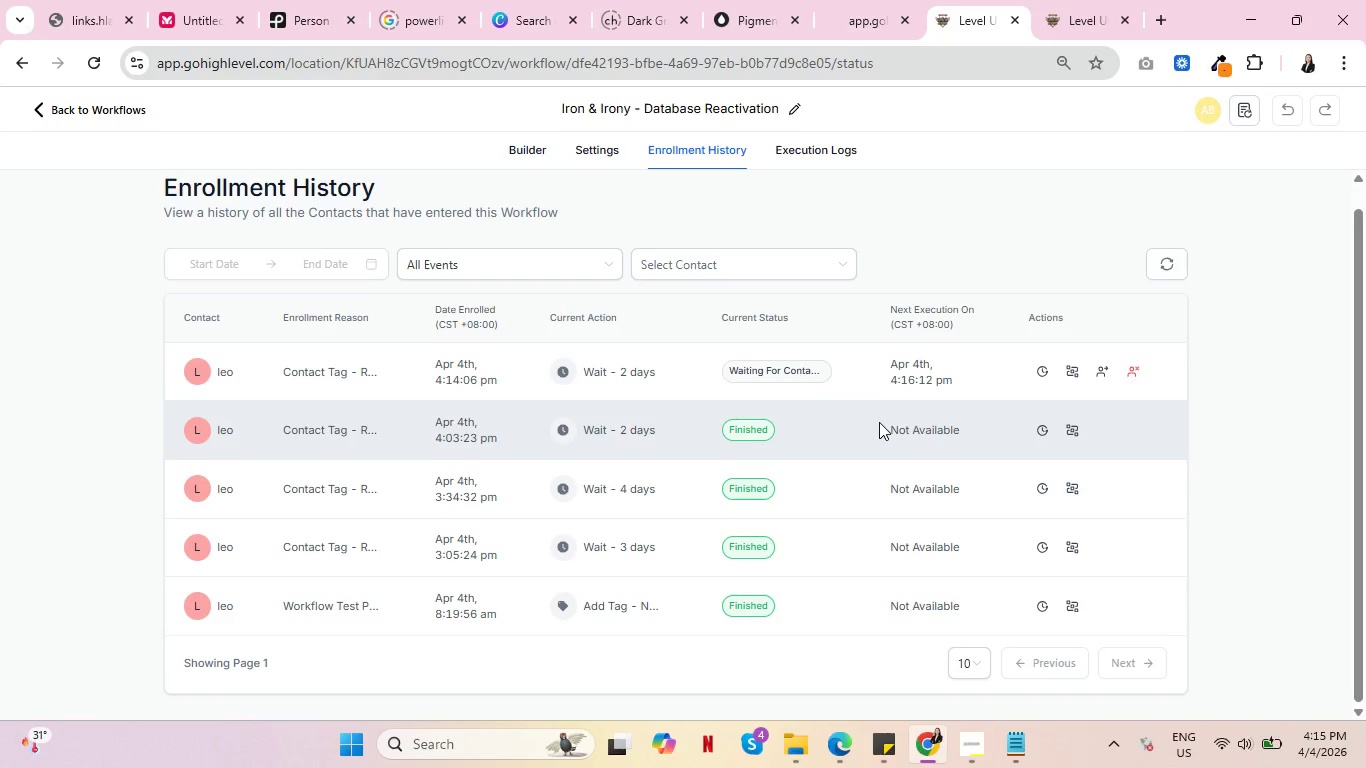 
scroll: coordinate [879, 422], scroll_direction: up, amount: 2.0
 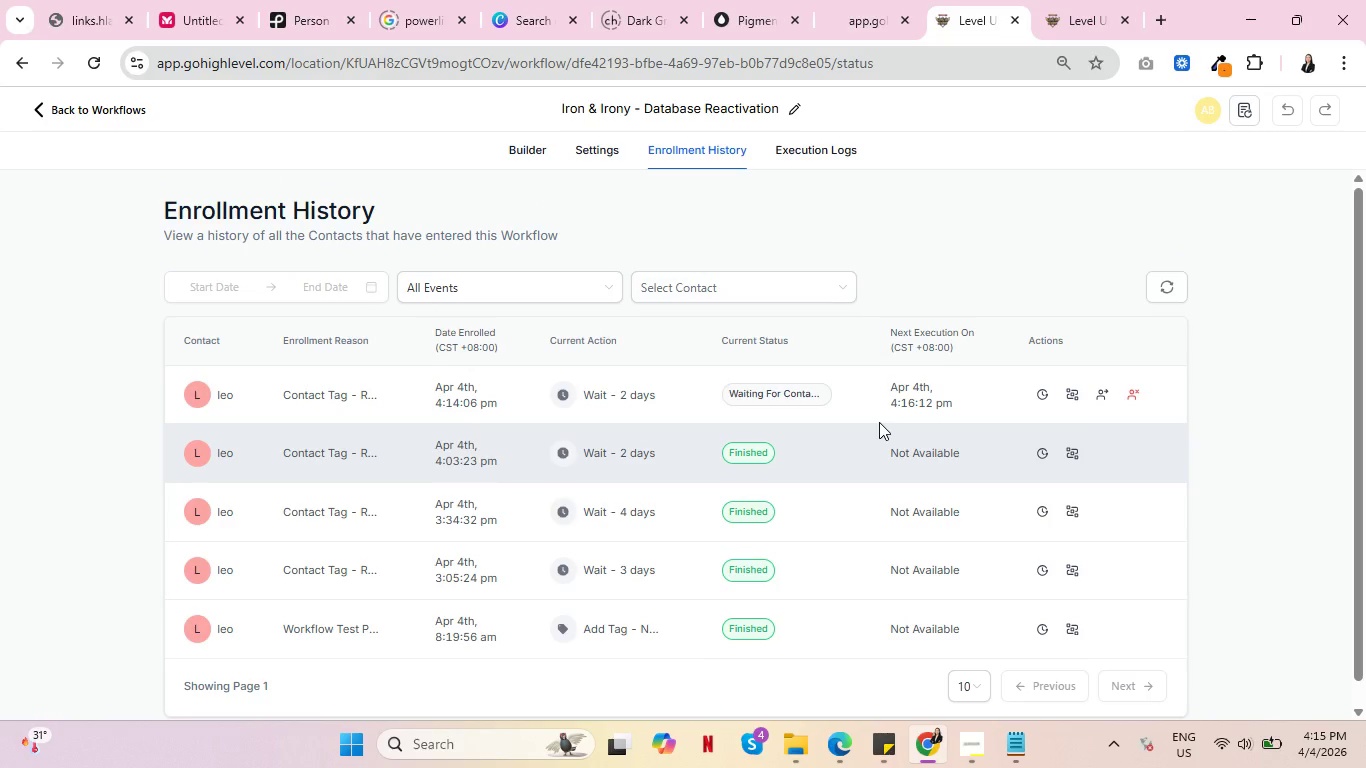 
wait(7.53)
 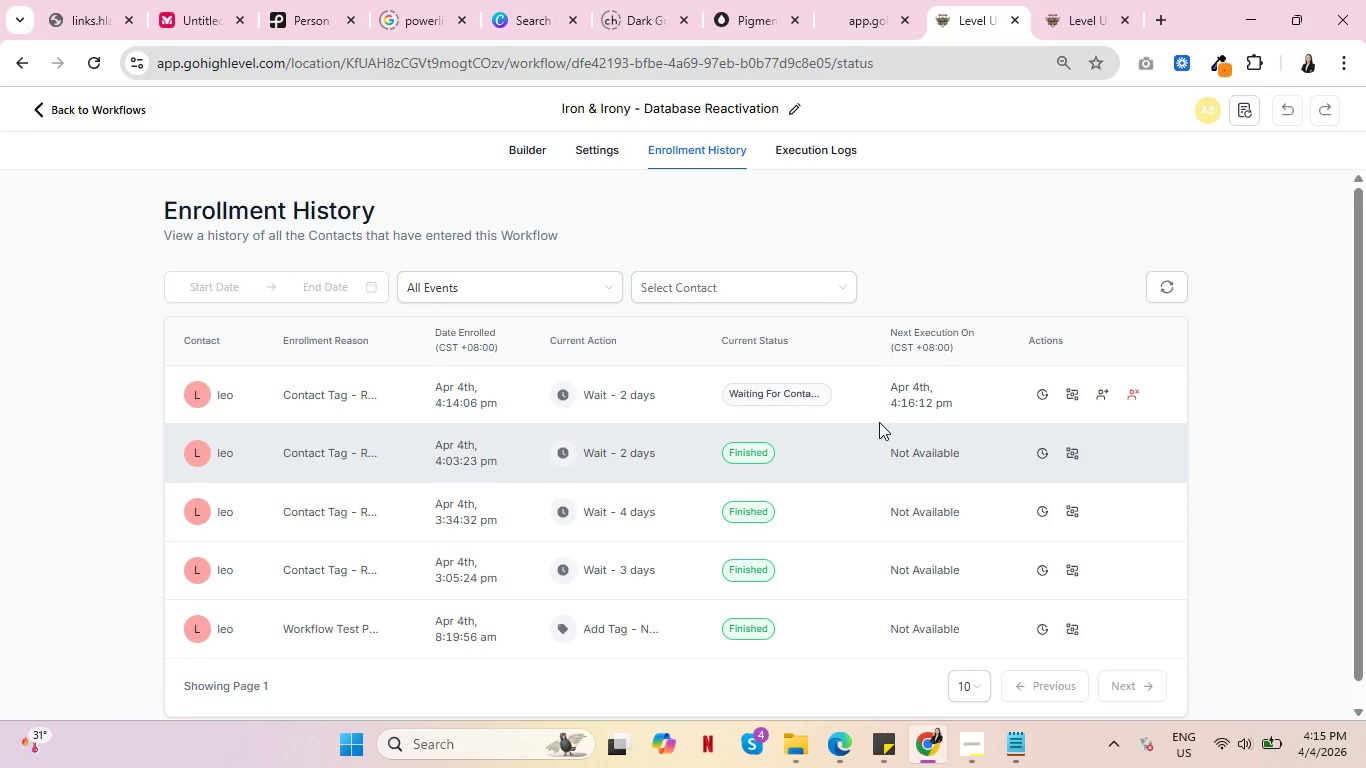 
scroll: coordinate [878, 428], scroll_direction: up, amount: 4.0
 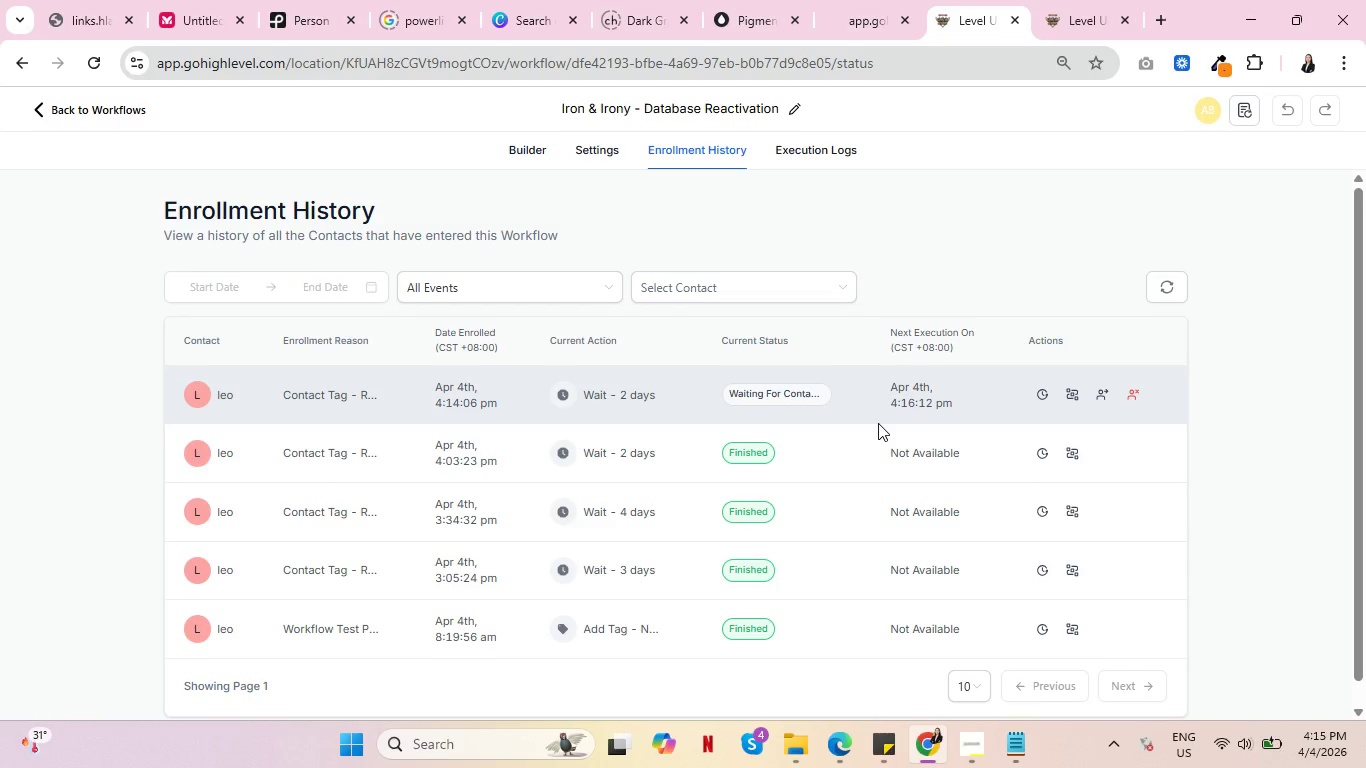 
wait(20.04)
 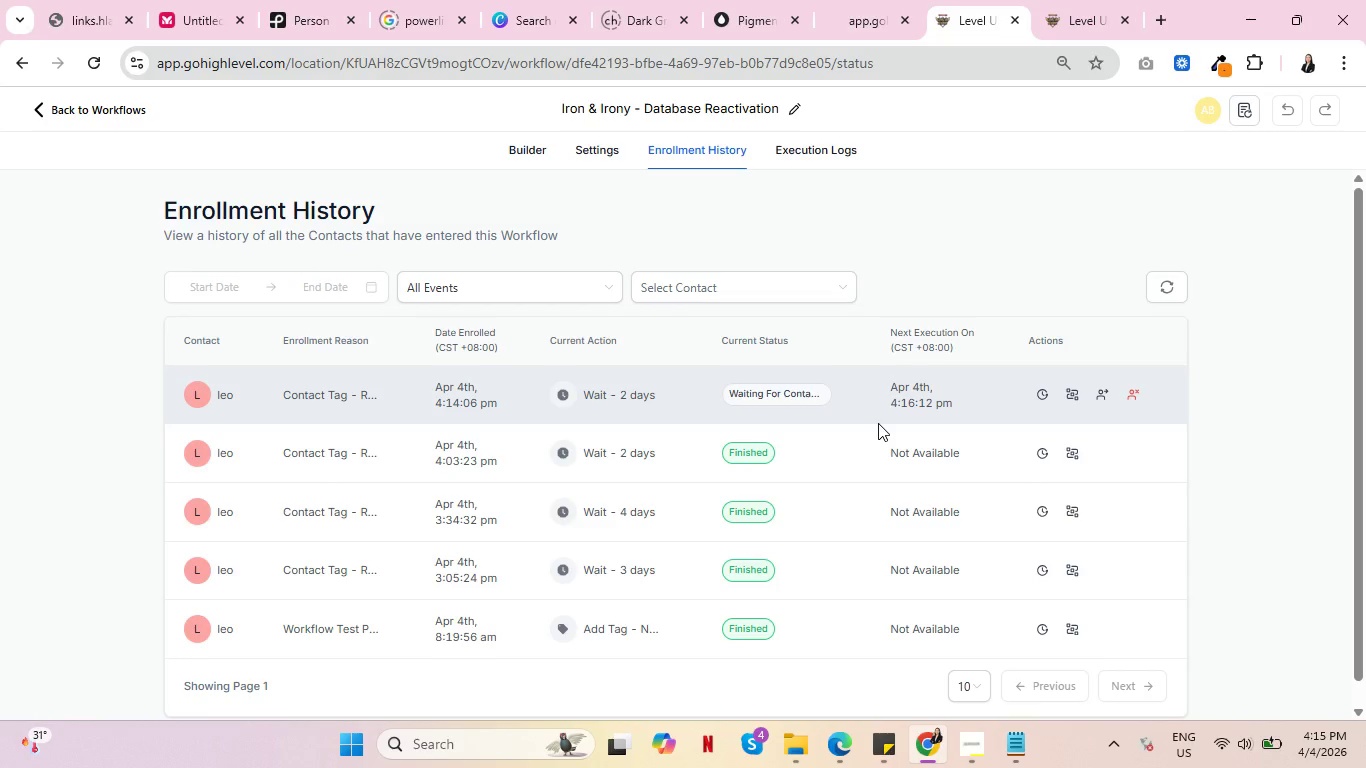 
key(Control+ControlLeft)
 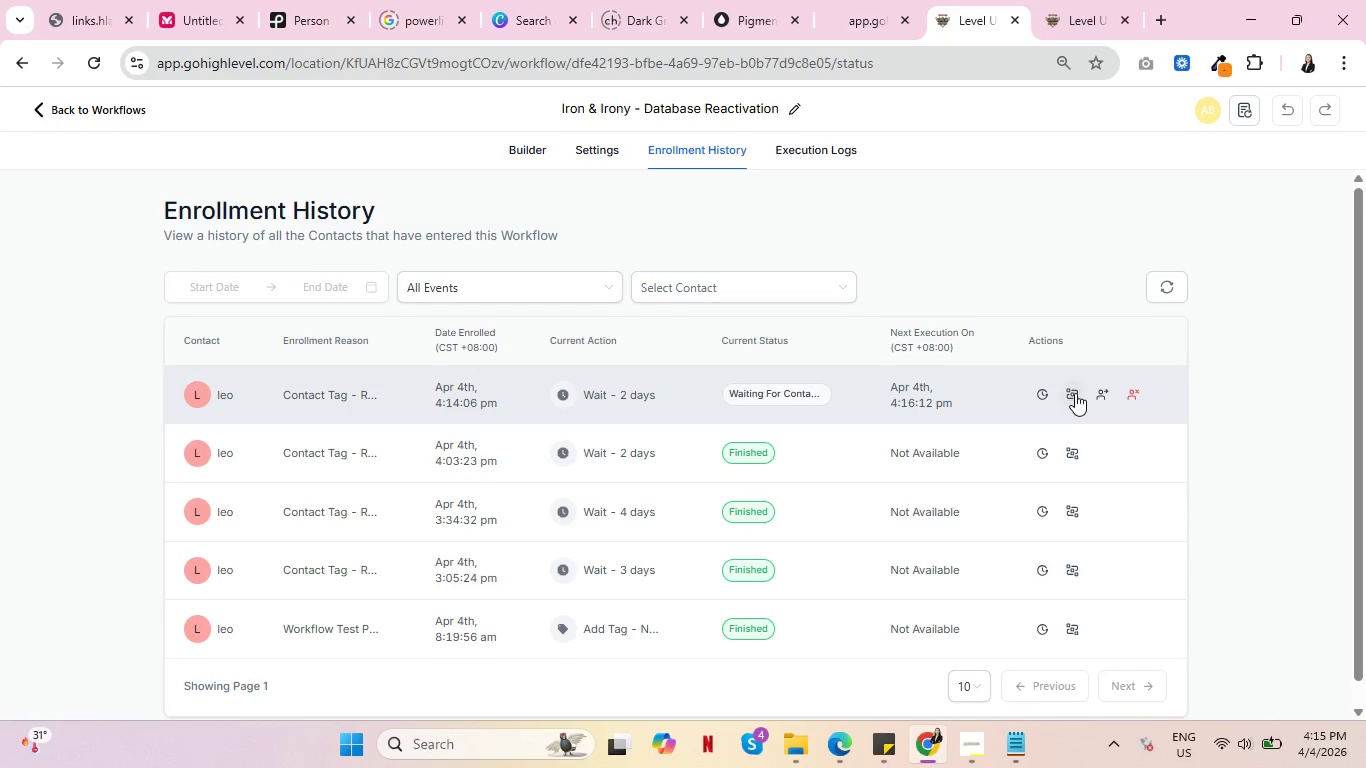 
wait(5.2)
 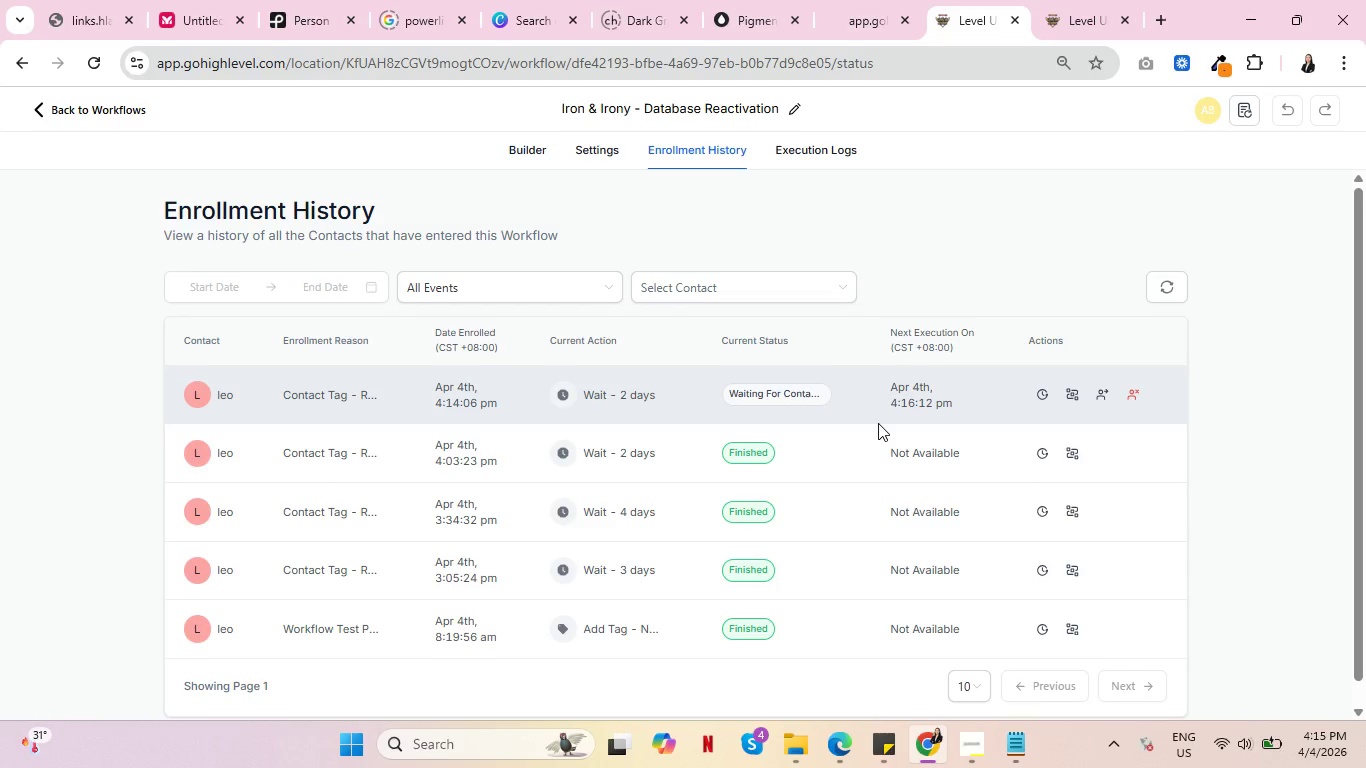 
left_click([1059, 0])
 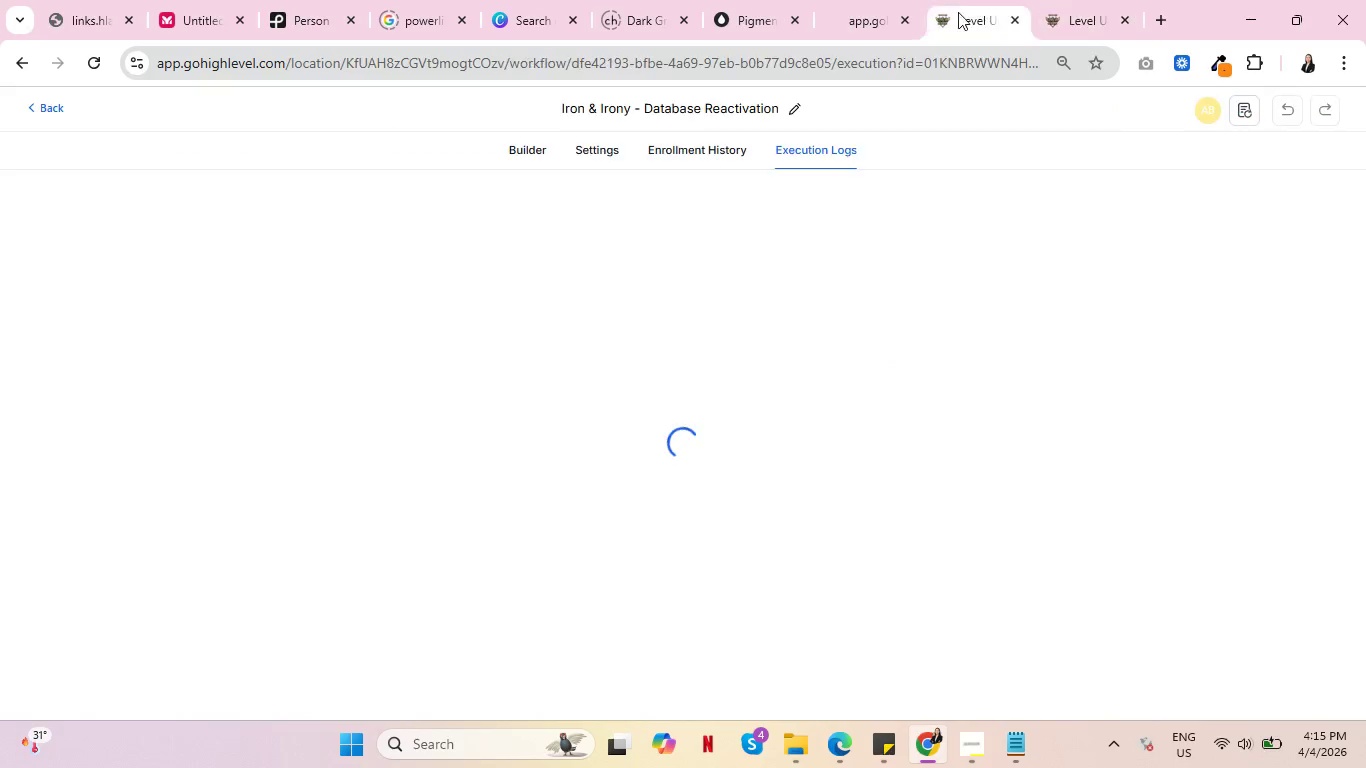 
double_click([872, 0])
 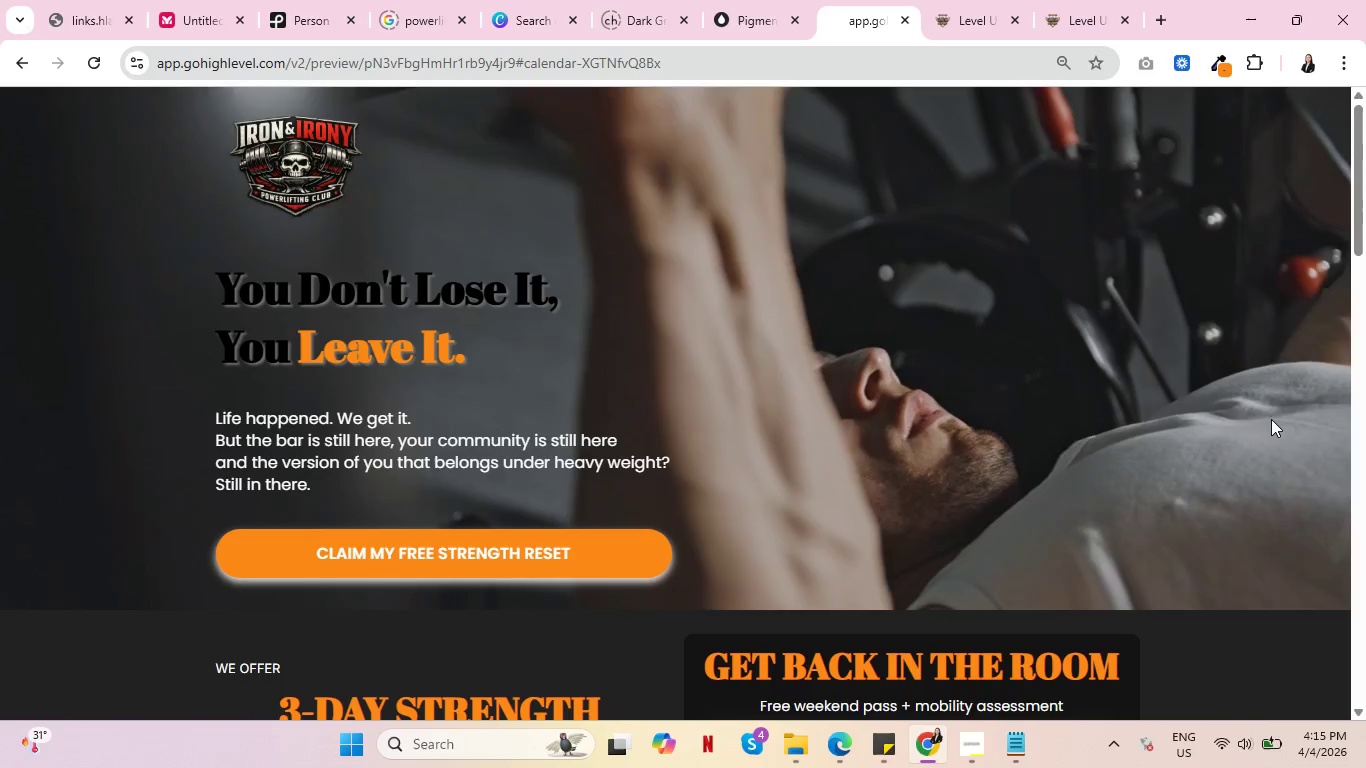 
scroll: coordinate [1266, 415], scroll_direction: up, amount: 6.0
 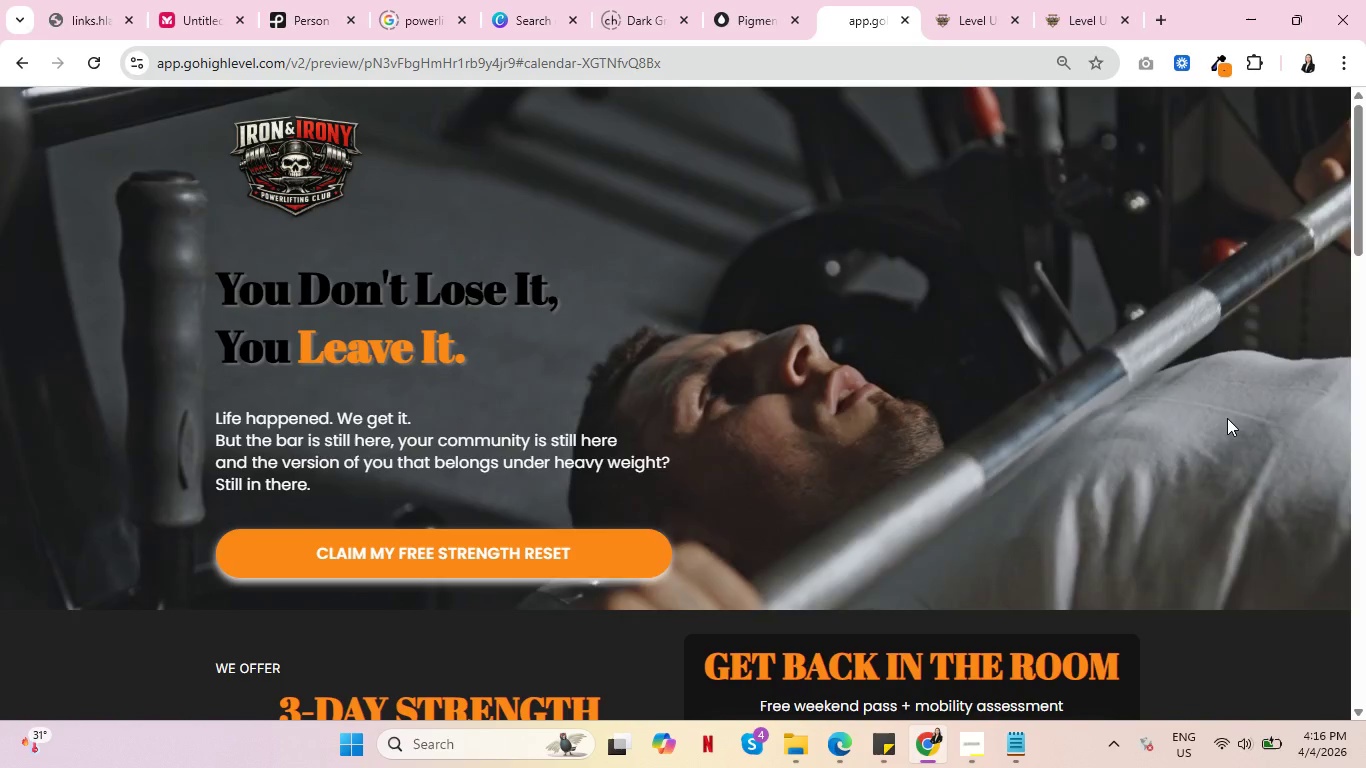 
scroll: coordinate [1227, 418], scroll_direction: down, amount: 5.0
 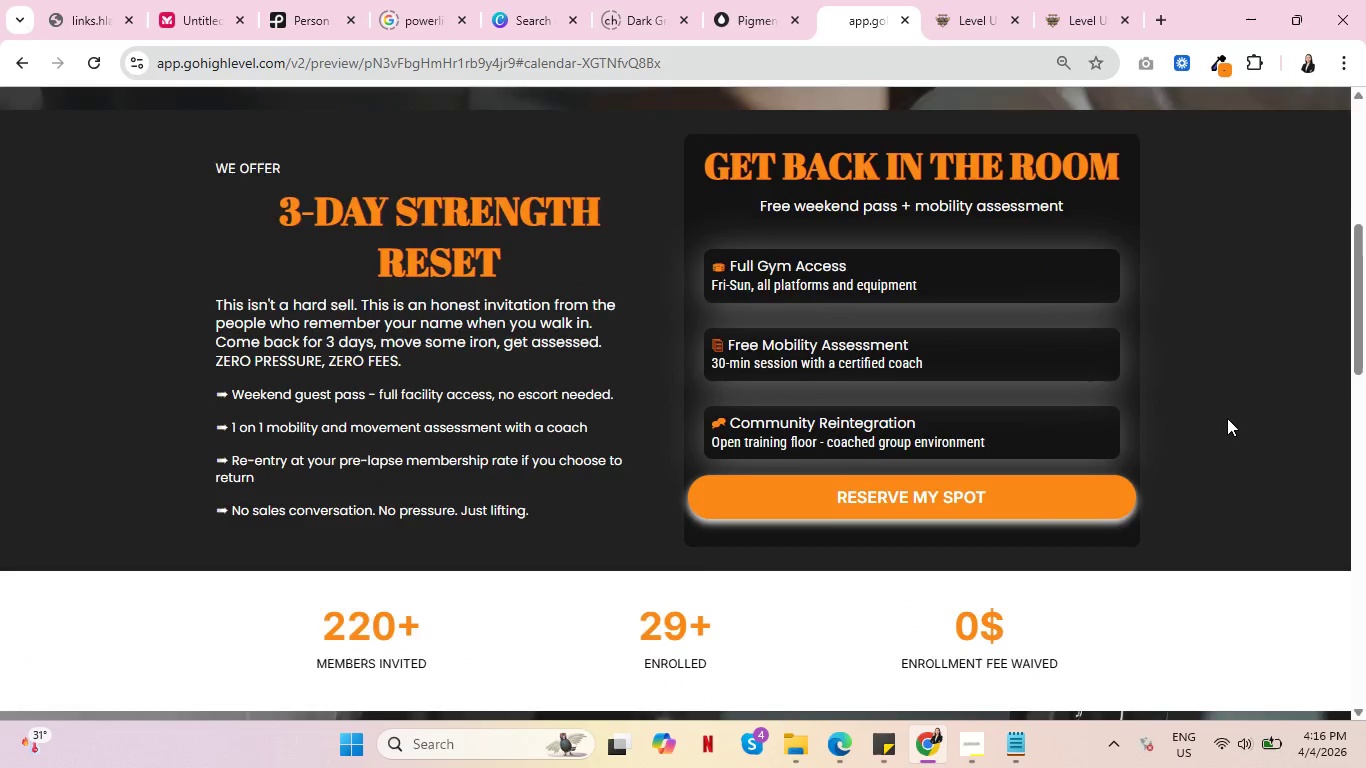 
scroll: coordinate [1227, 418], scroll_direction: up, amount: 1.0
 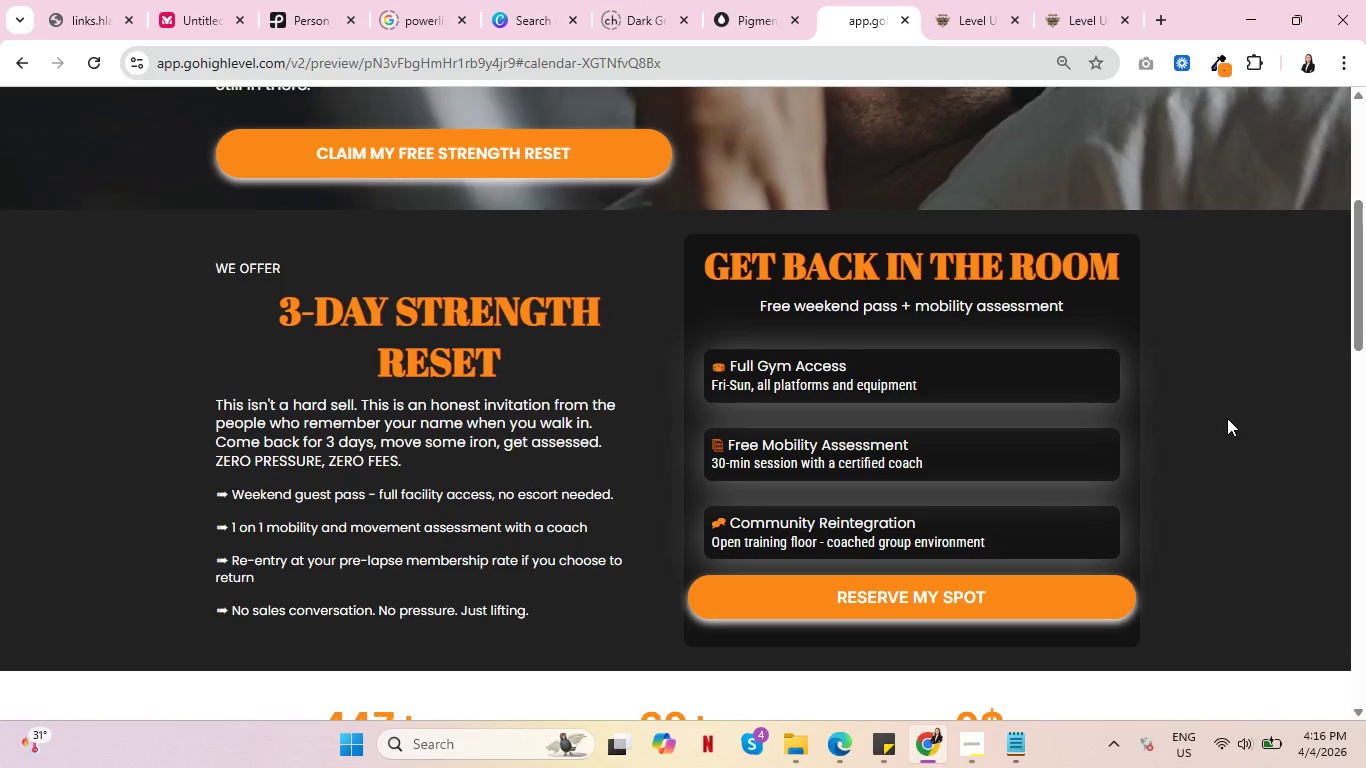 
scroll: coordinate [1223, 423], scroll_direction: down, amount: 17.0
 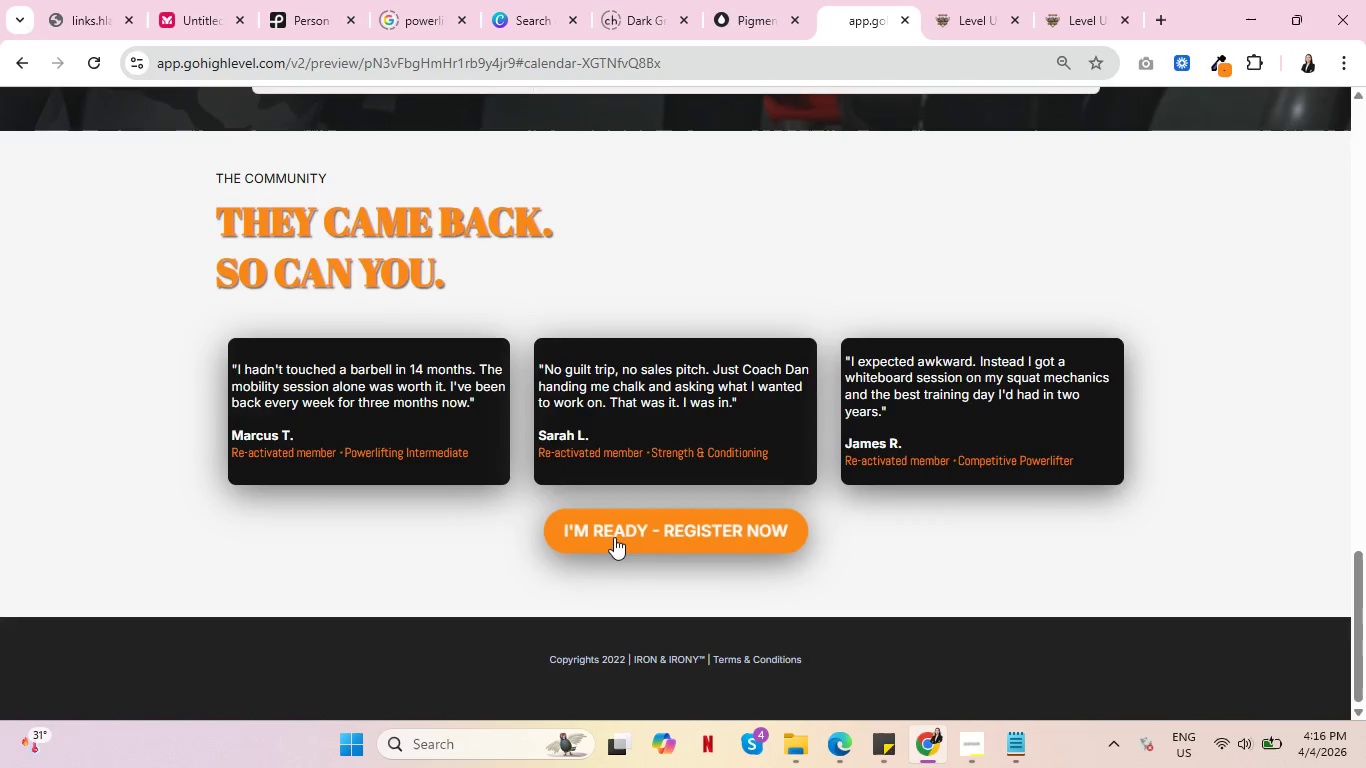 
scroll: coordinate [302, 620], scroll_direction: up, amount: 18.0
 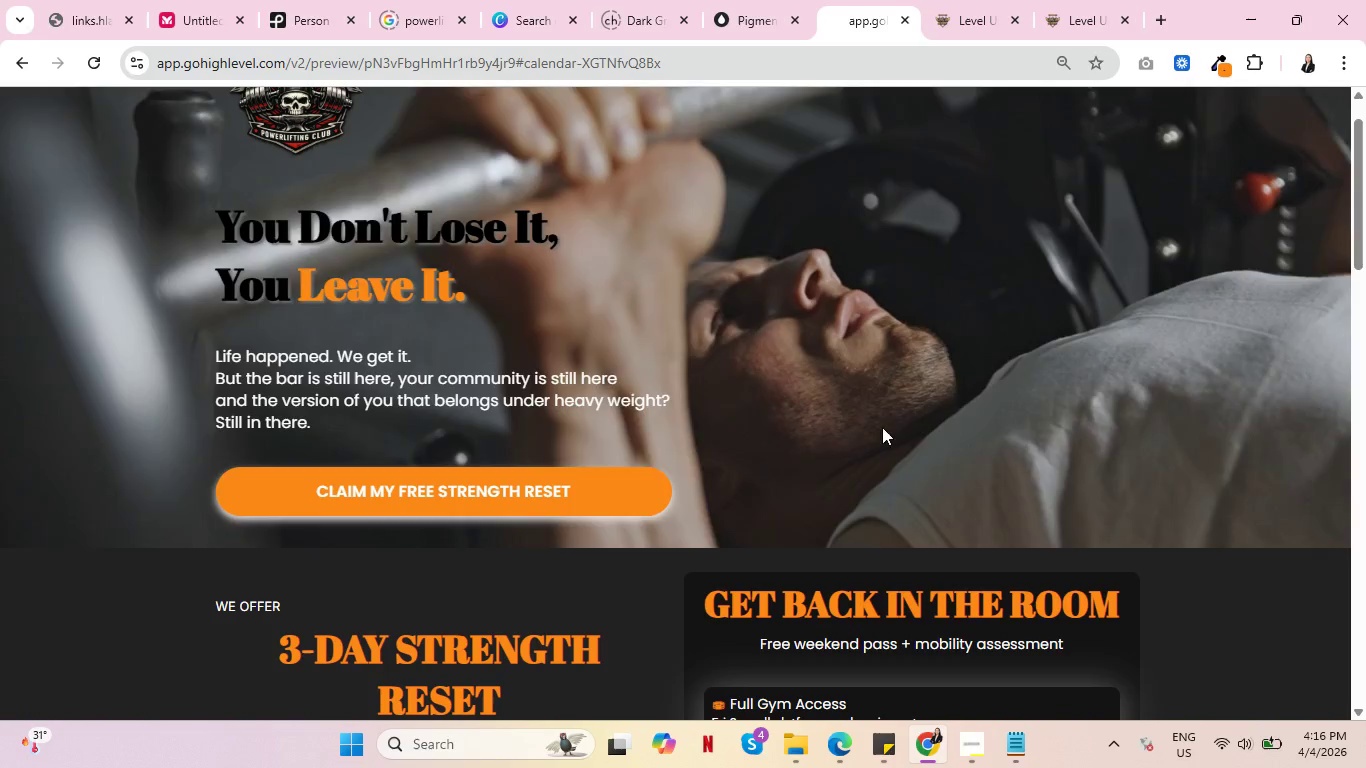 
scroll: coordinate [1117, 410], scroll_direction: down, amount: 3.0
 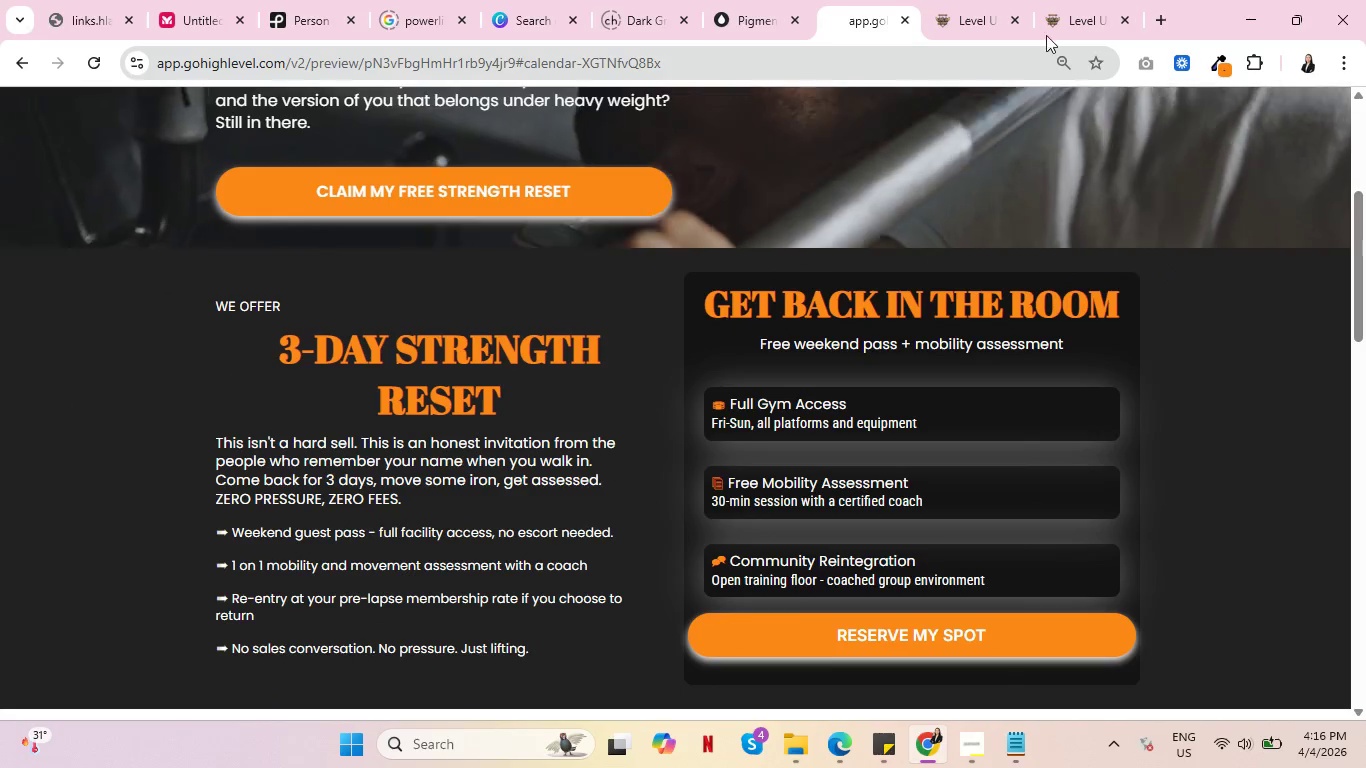 
left_click([968, 0])
 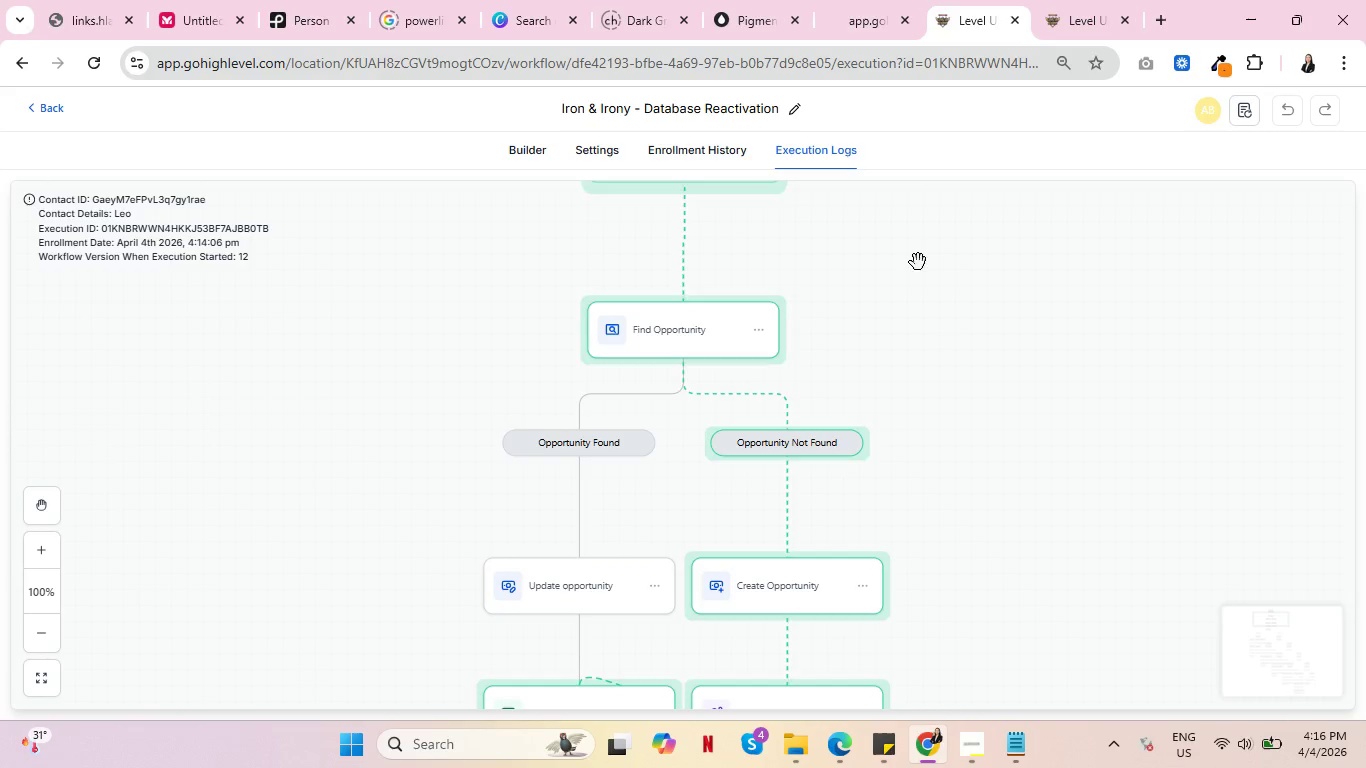 
scroll: coordinate [583, 371], scroll_direction: down, amount: 10.0
 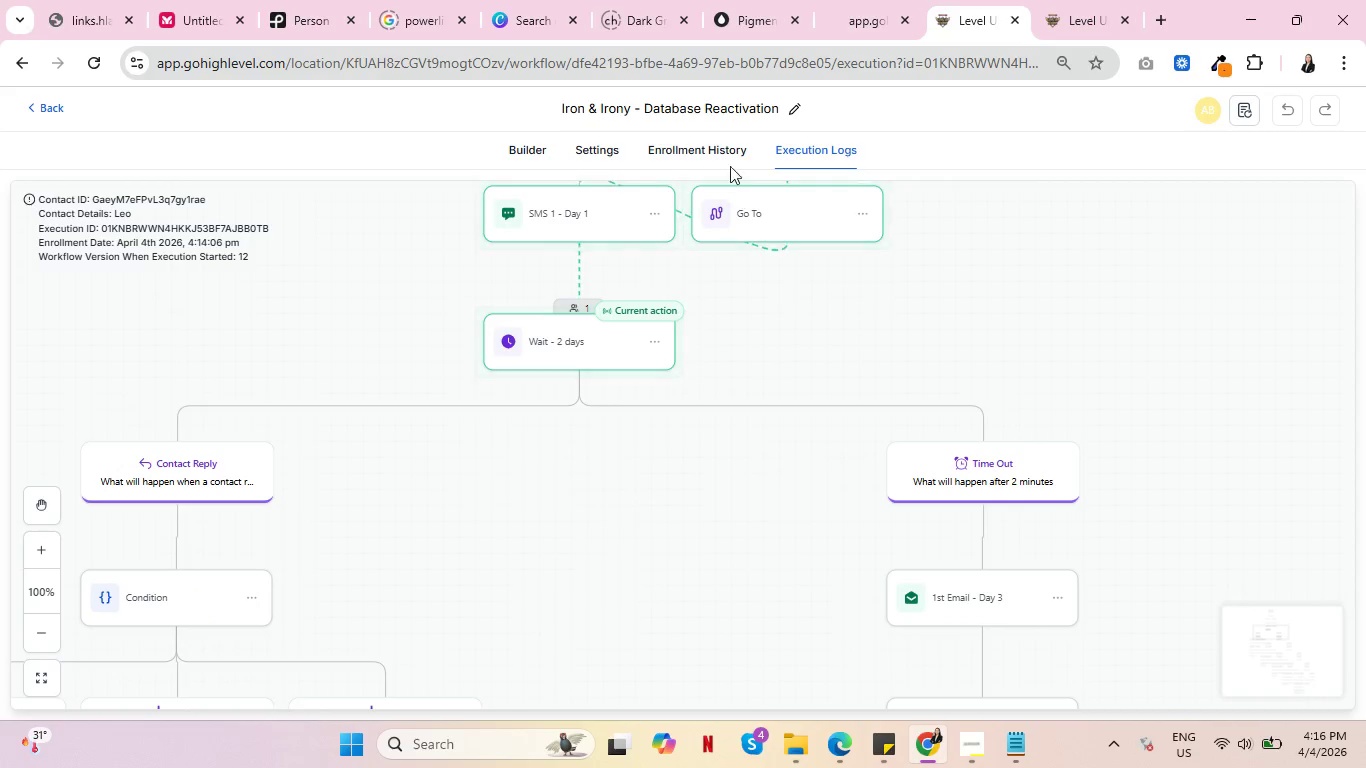 
left_click([726, 156])
 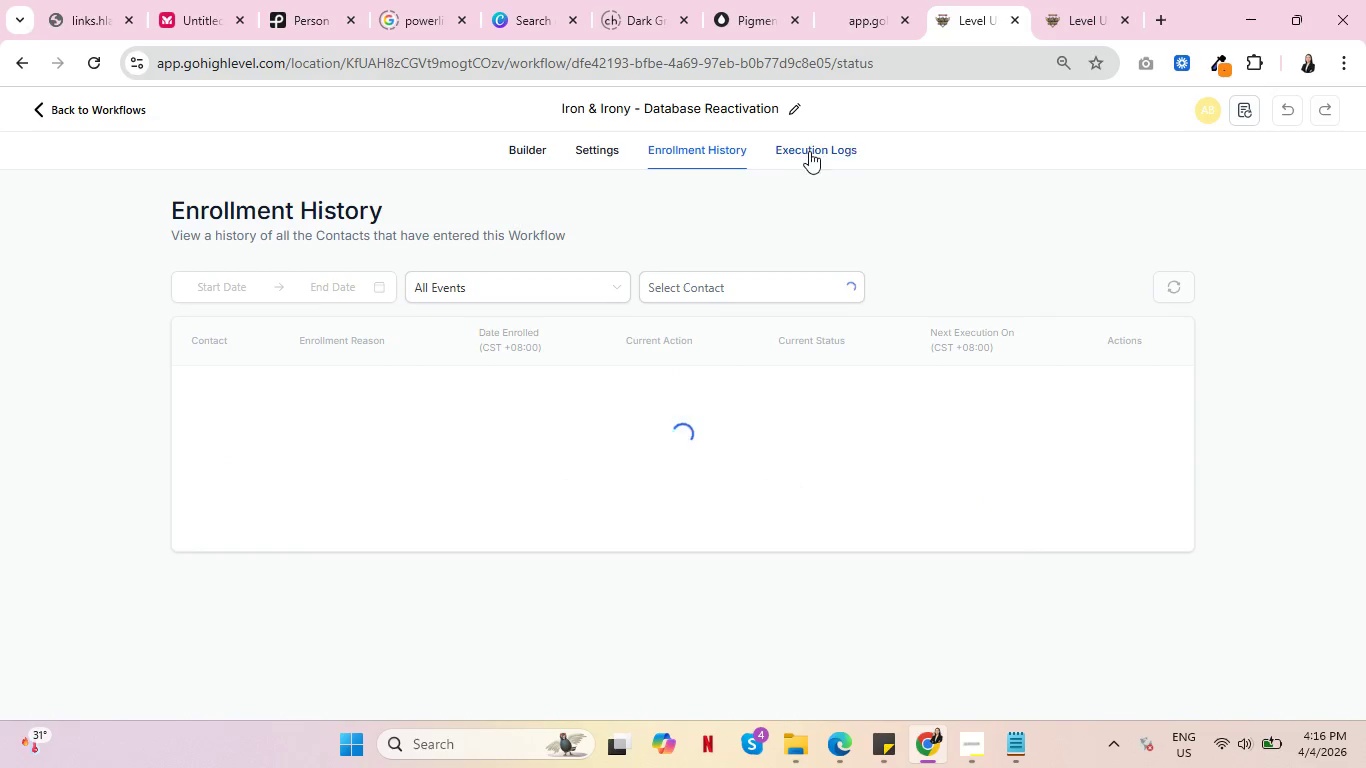 
left_click([809, 151])
 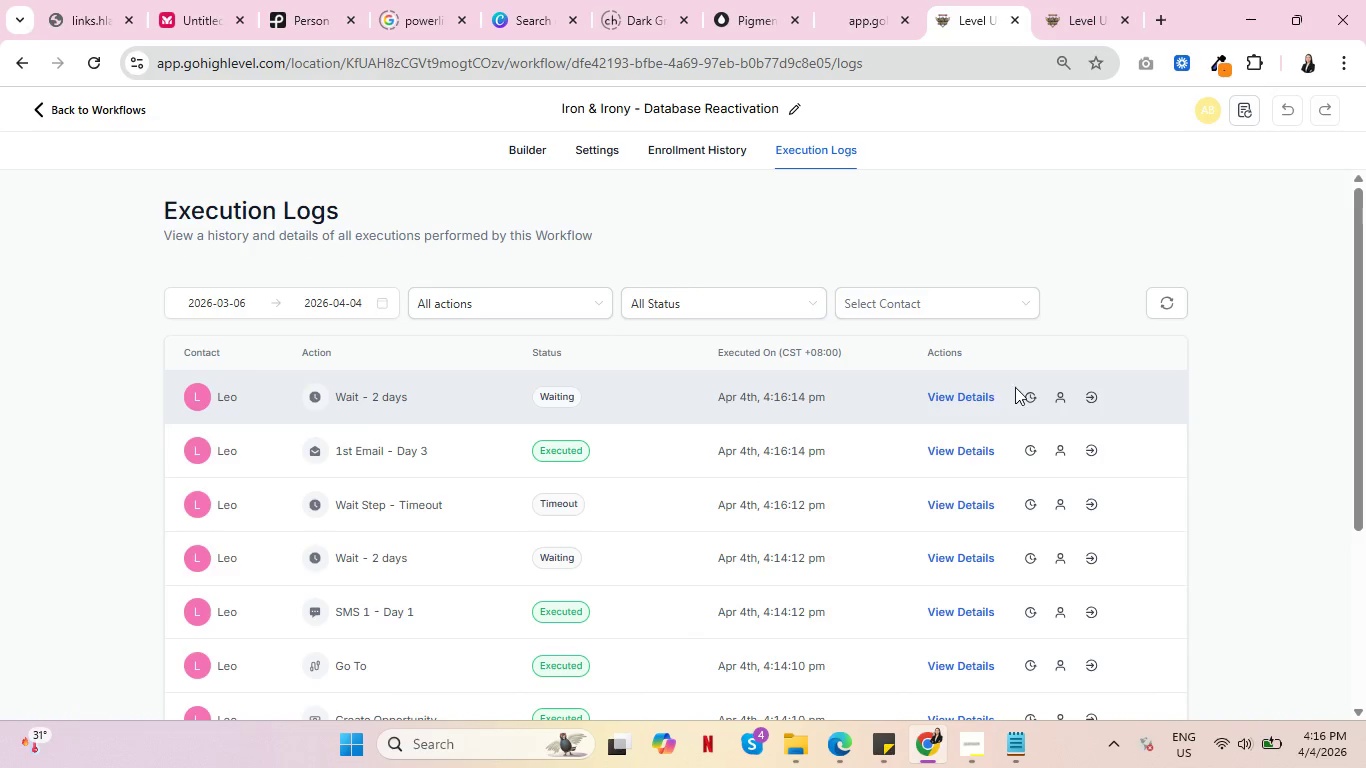 
left_click([674, 162])
 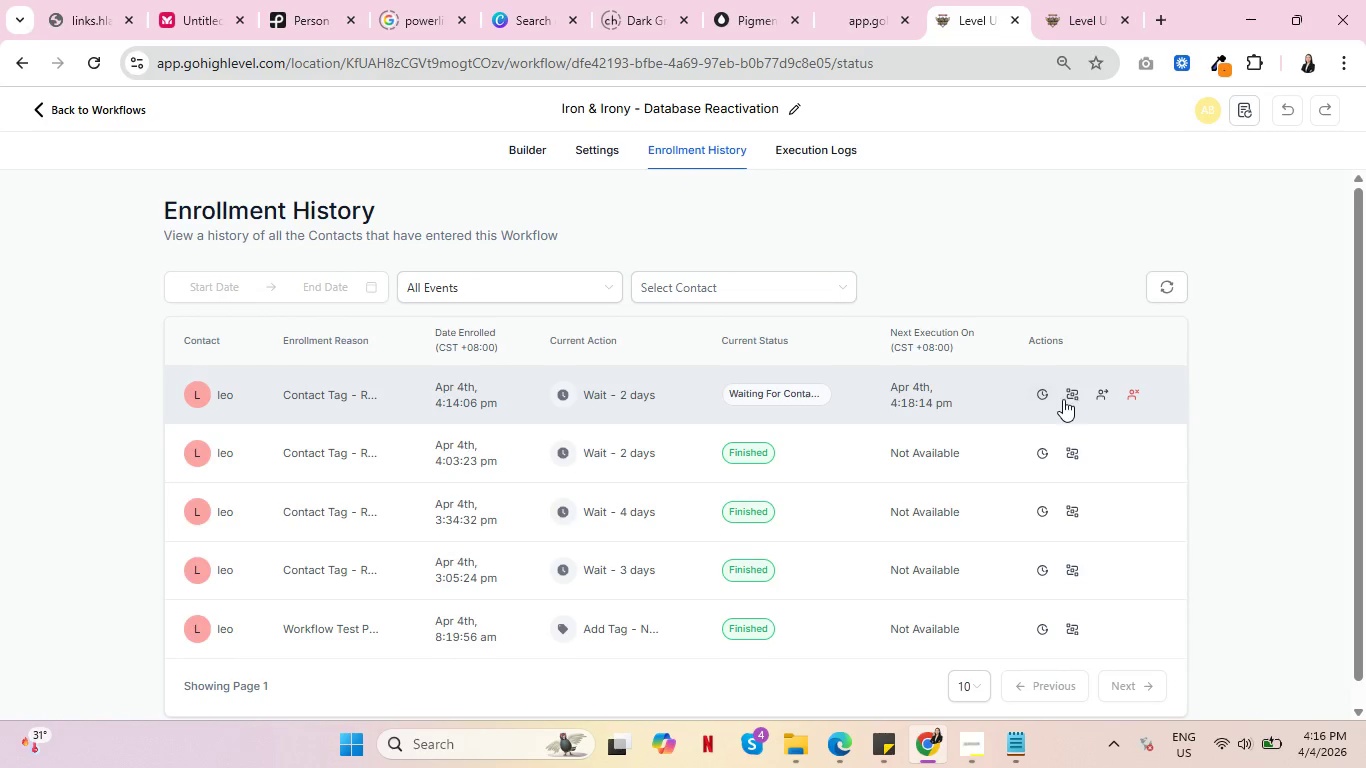 
left_click([1073, 393])
 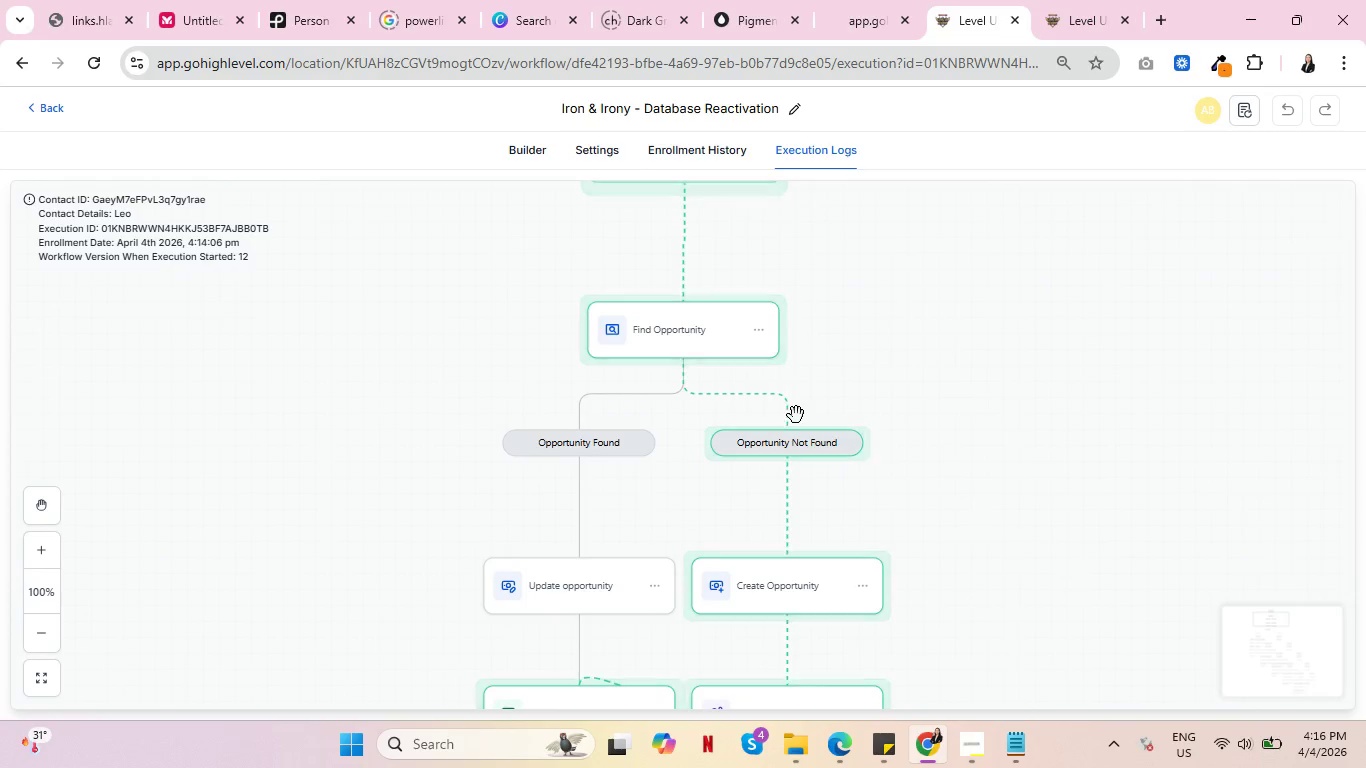 
scroll: coordinate [1023, 421], scroll_direction: down, amount: 16.0
 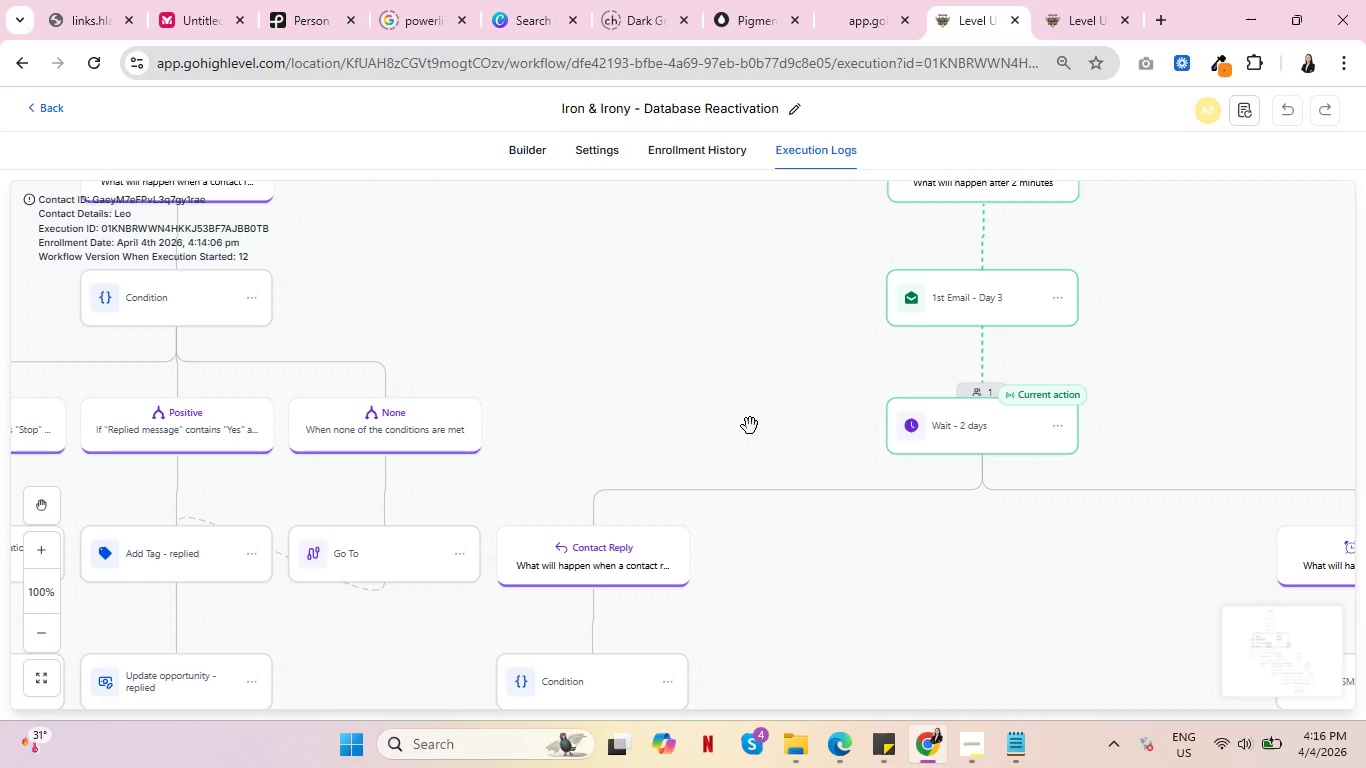 
wait(22.36)
 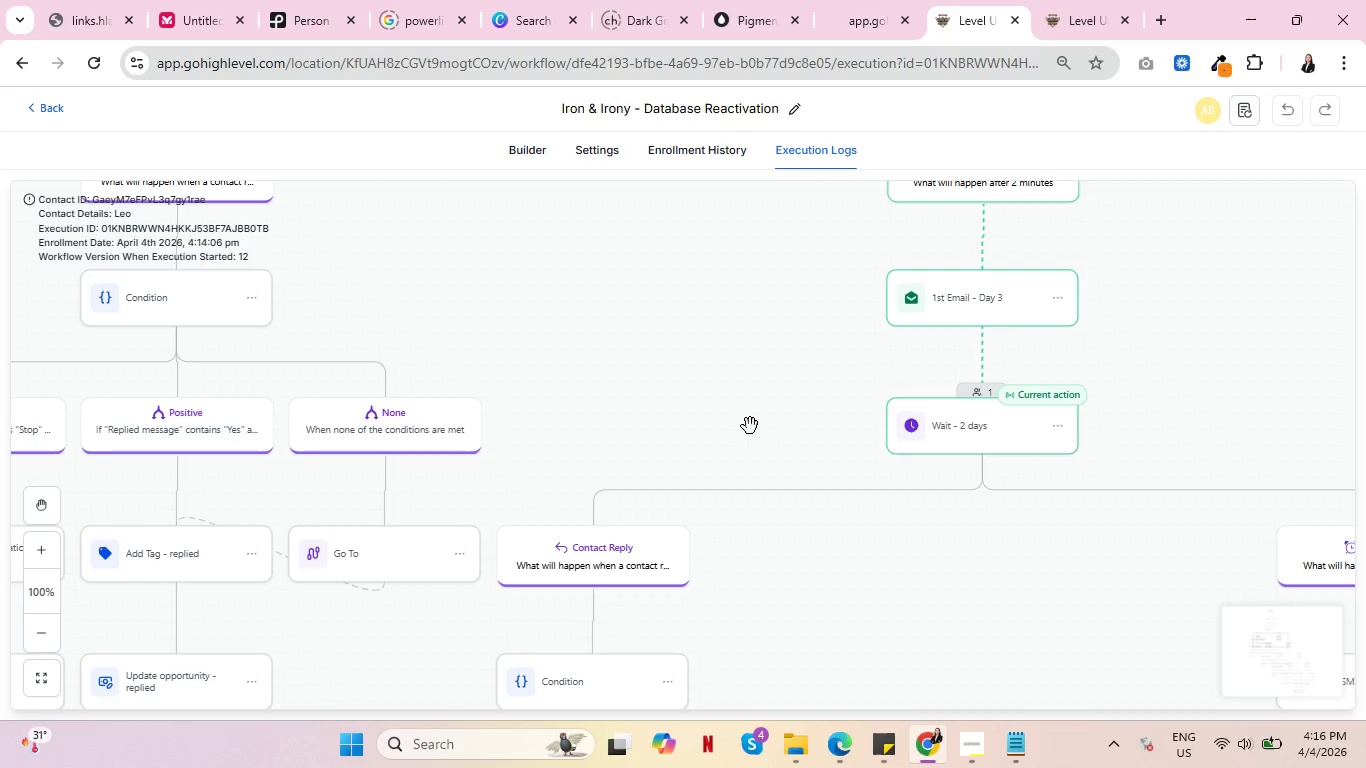 
left_click([815, 146])
 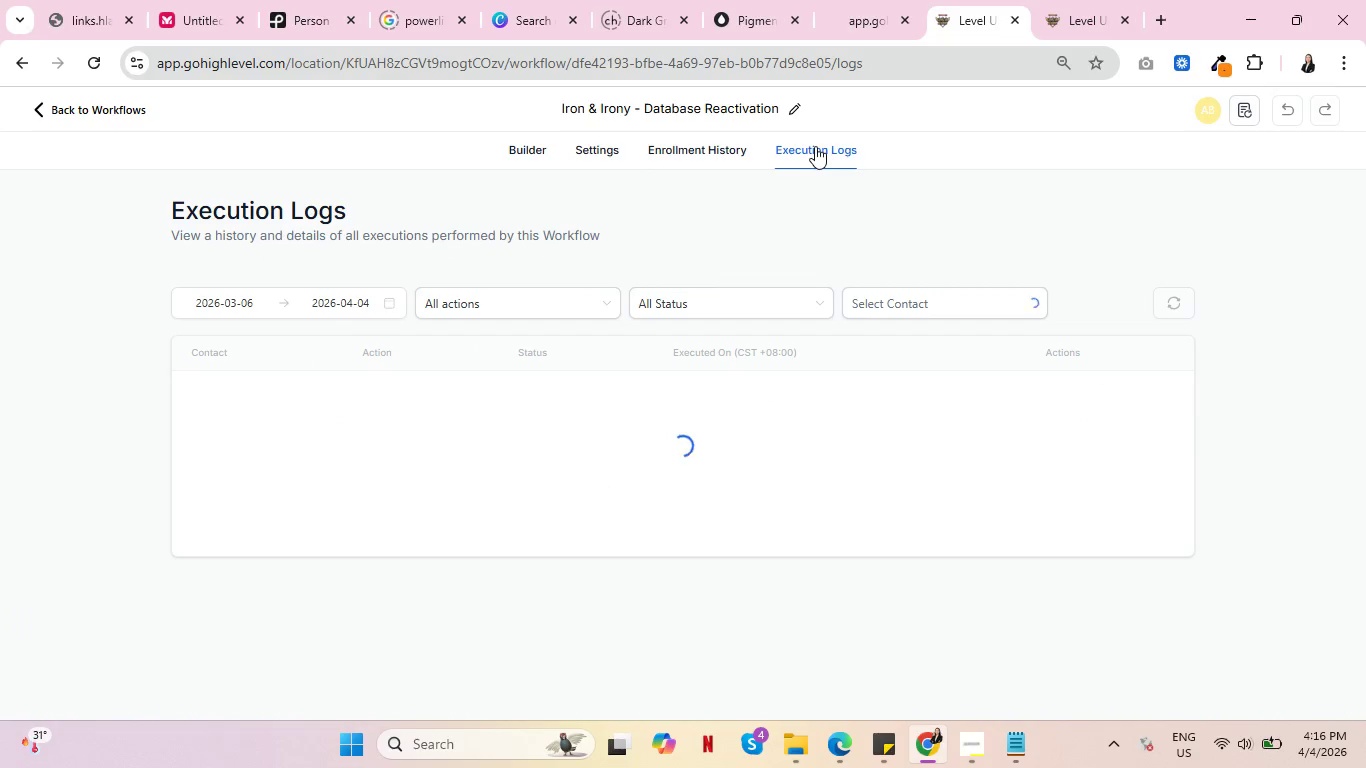 
key(Control+ControlLeft)
 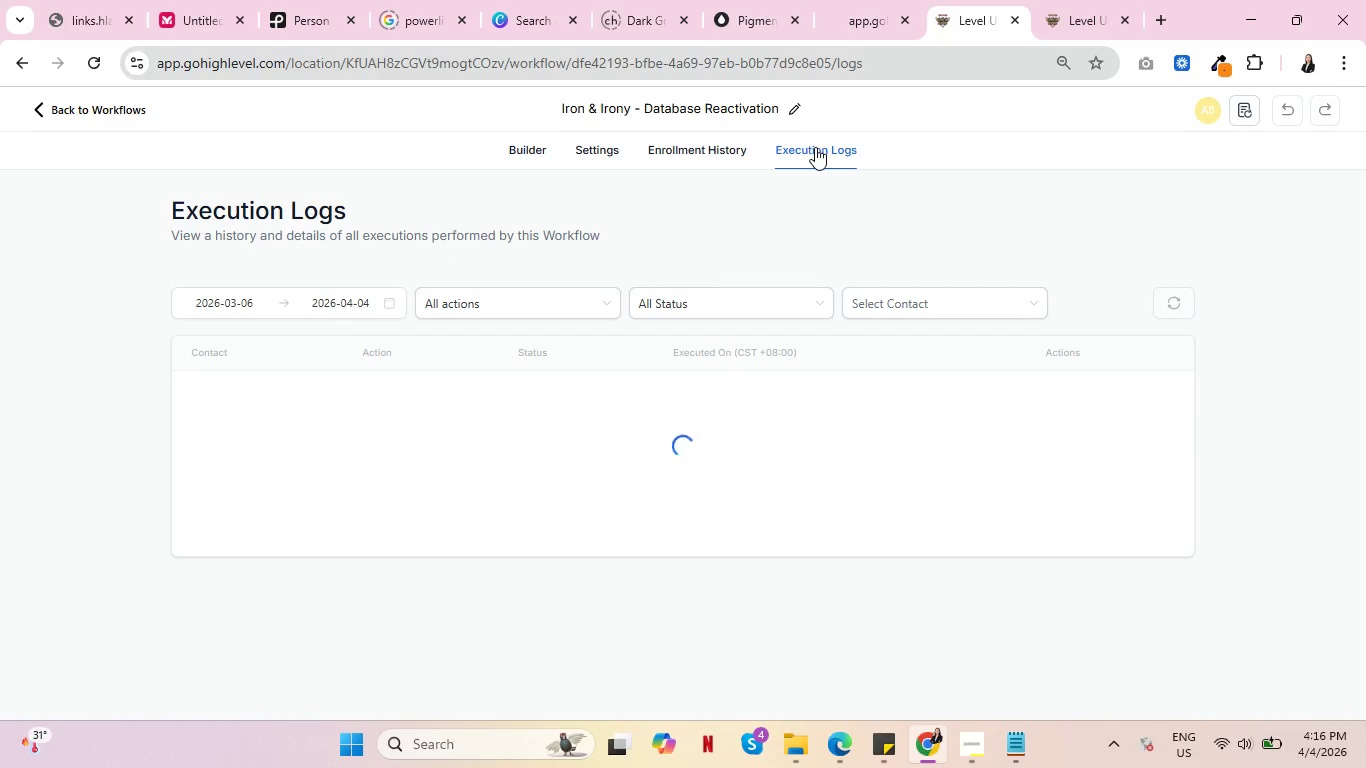 
key(Control+ControlLeft)
 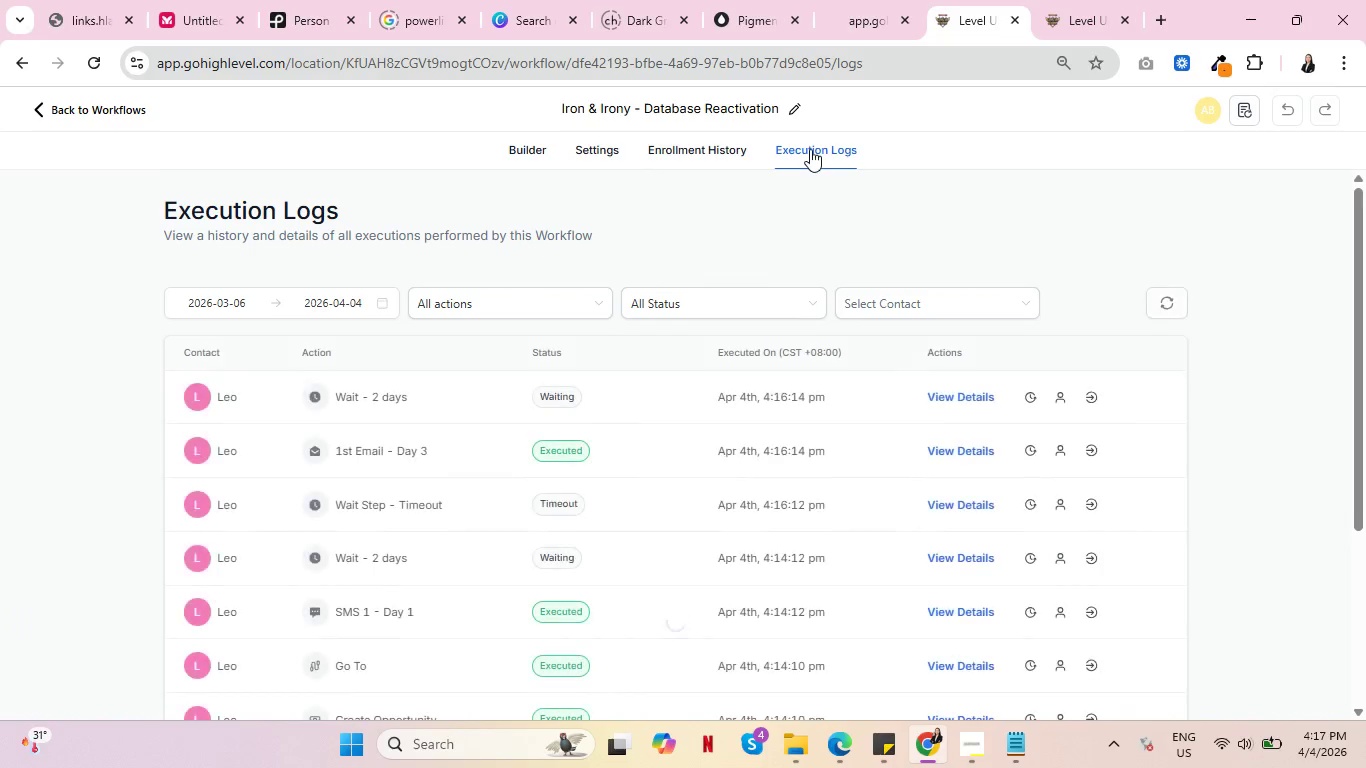 
key(Control+ControlLeft)
 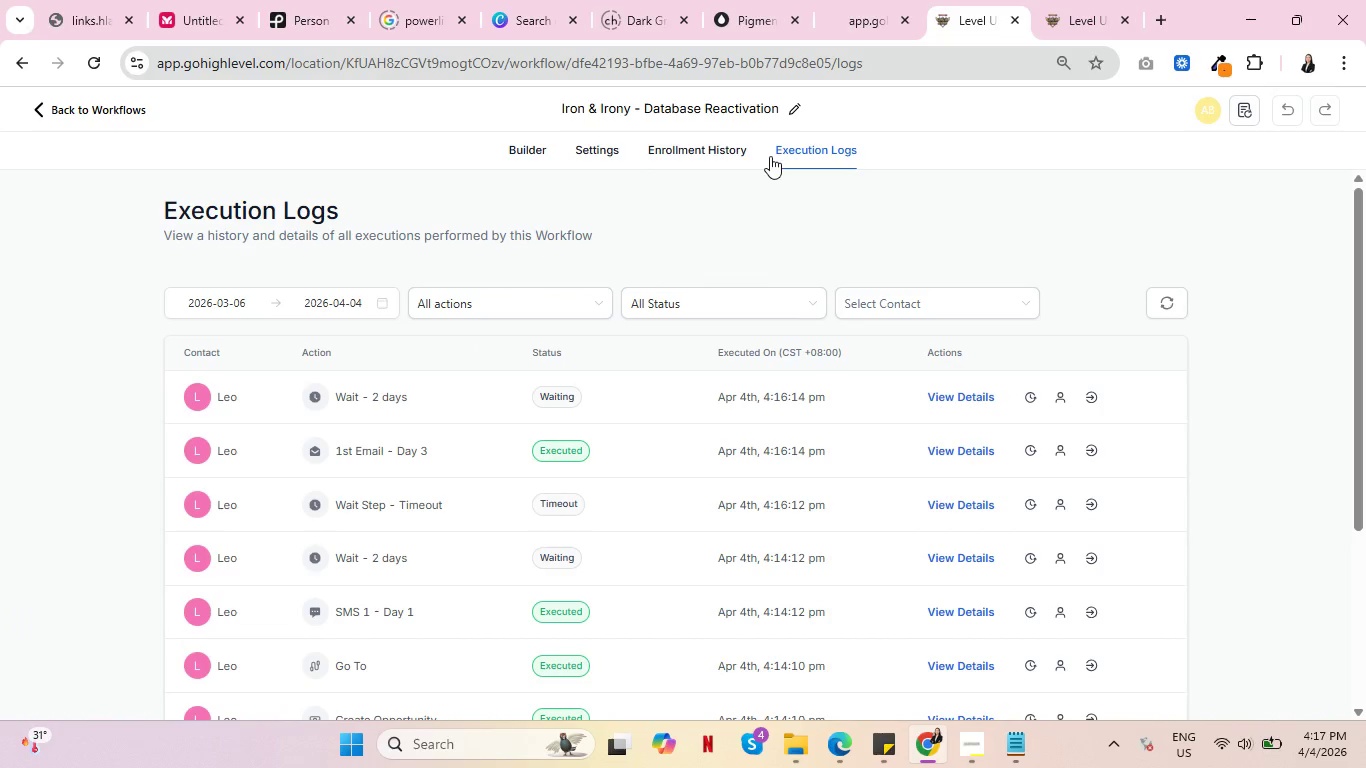 
key(Control+ControlLeft)
 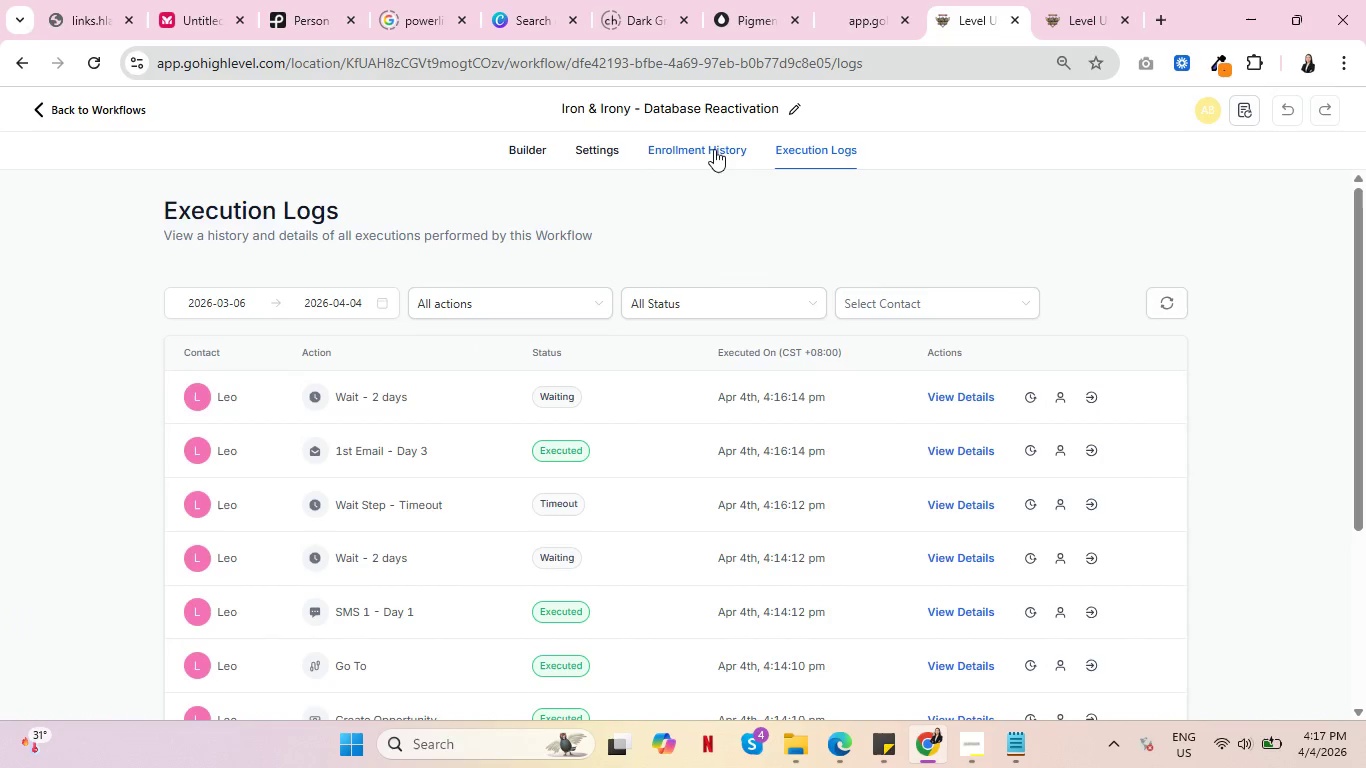 
left_click([714, 149])
 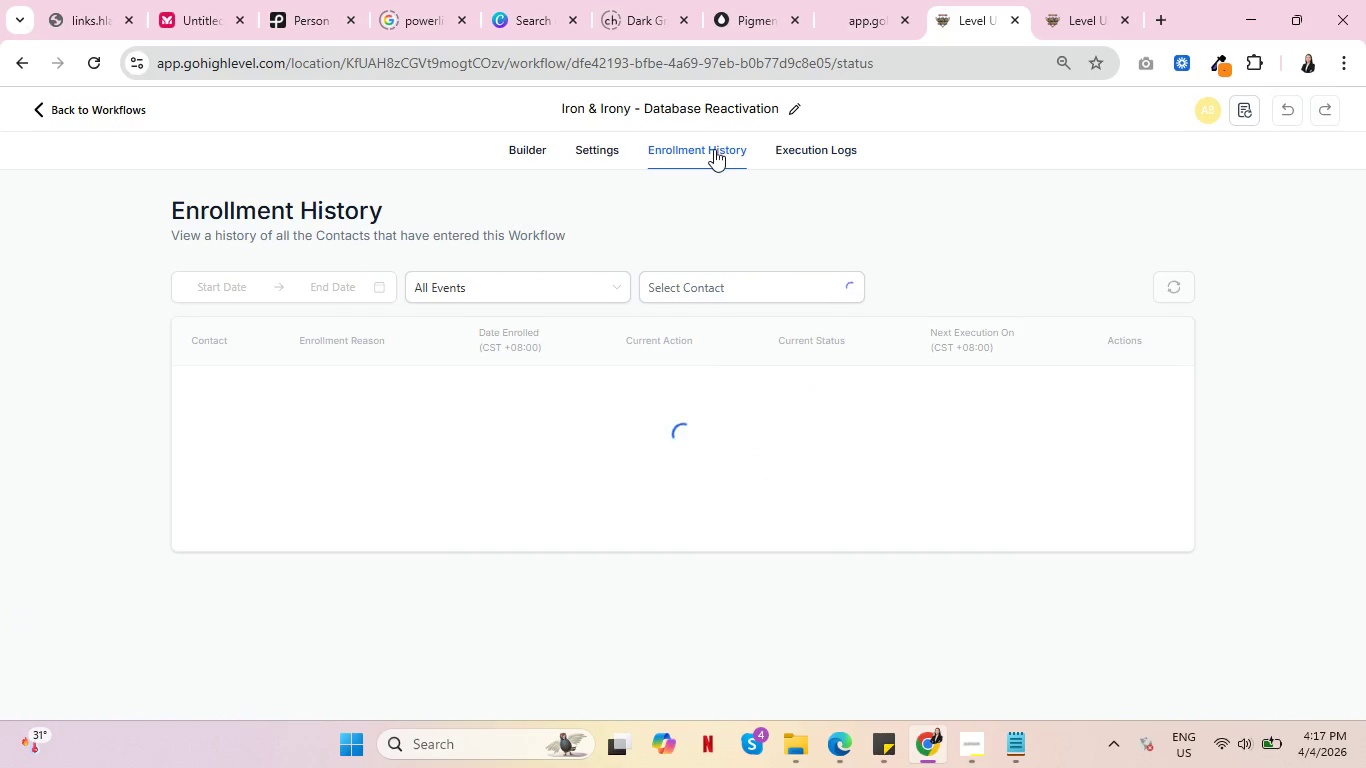 
key(Control+ControlLeft)
 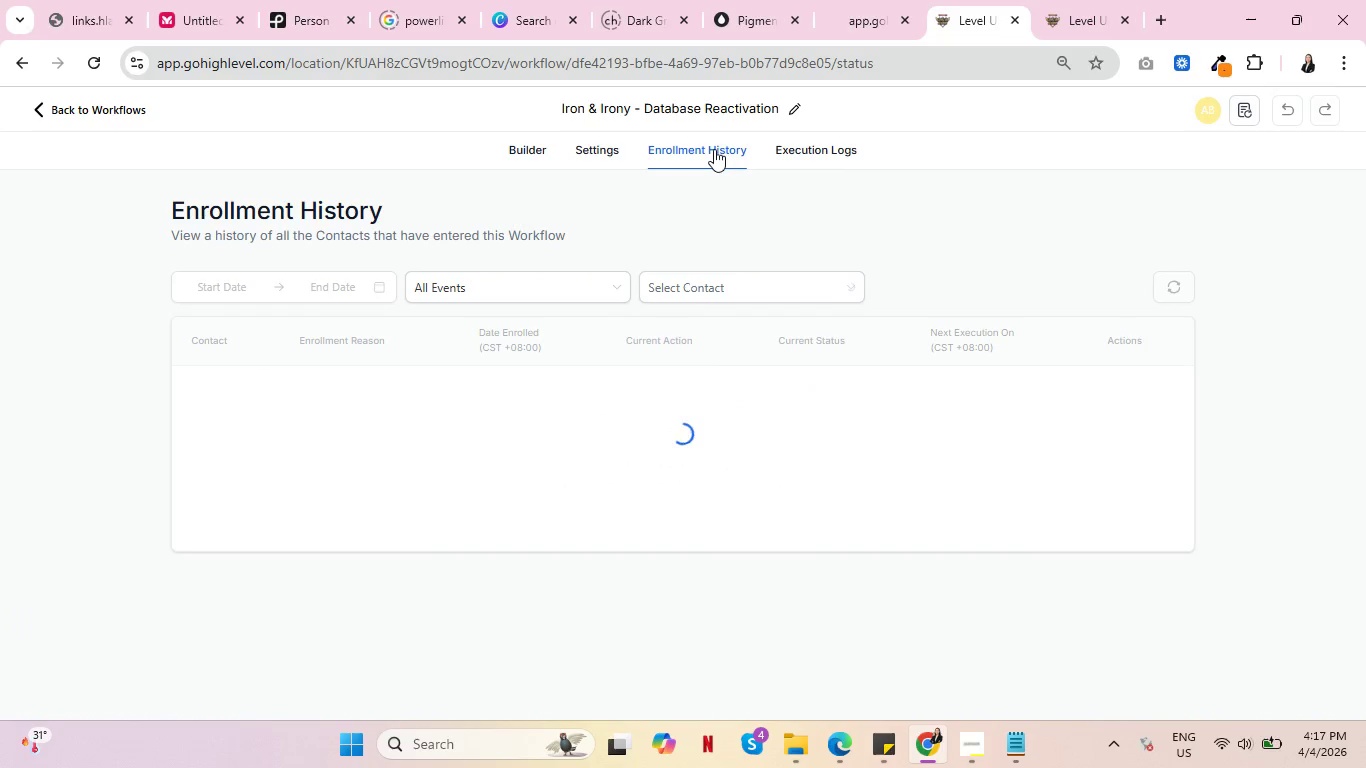 
key(Control+ControlLeft)
 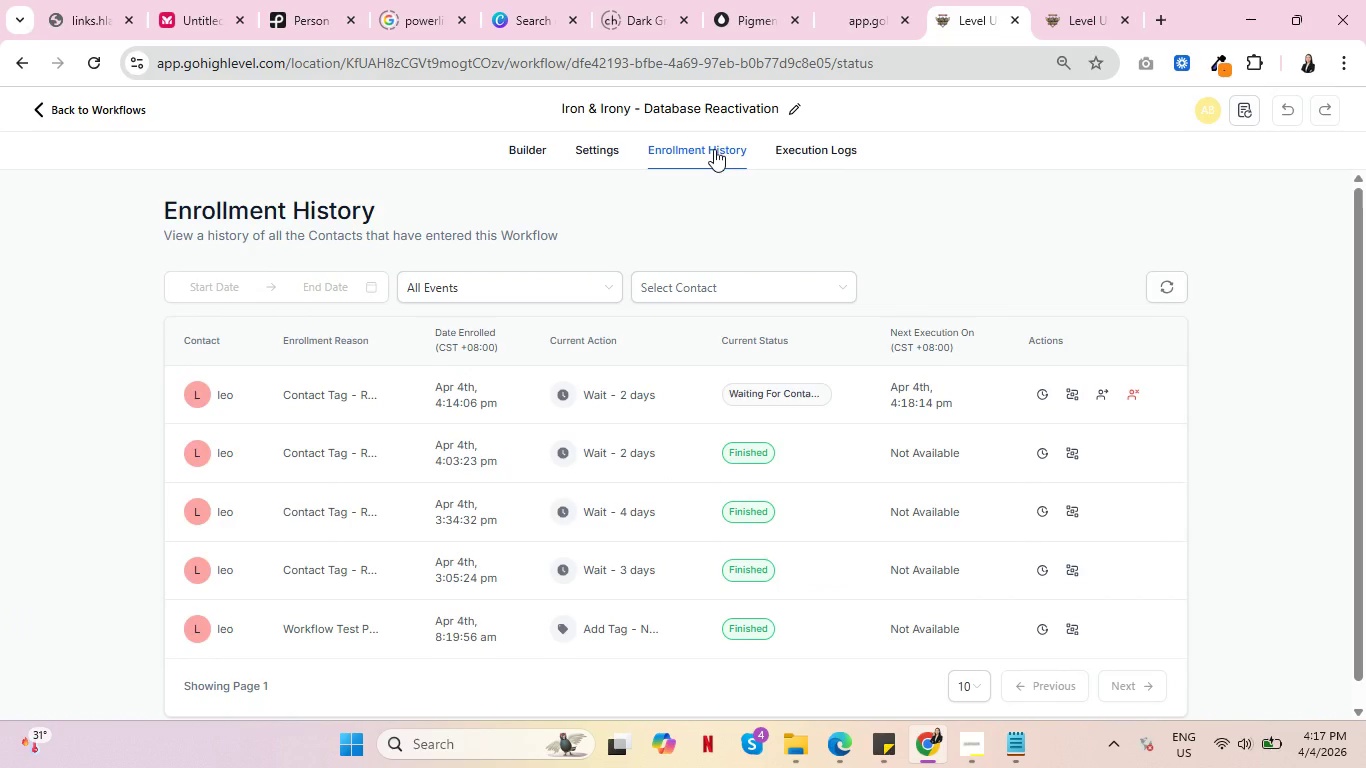 
key(Control+ControlLeft)
 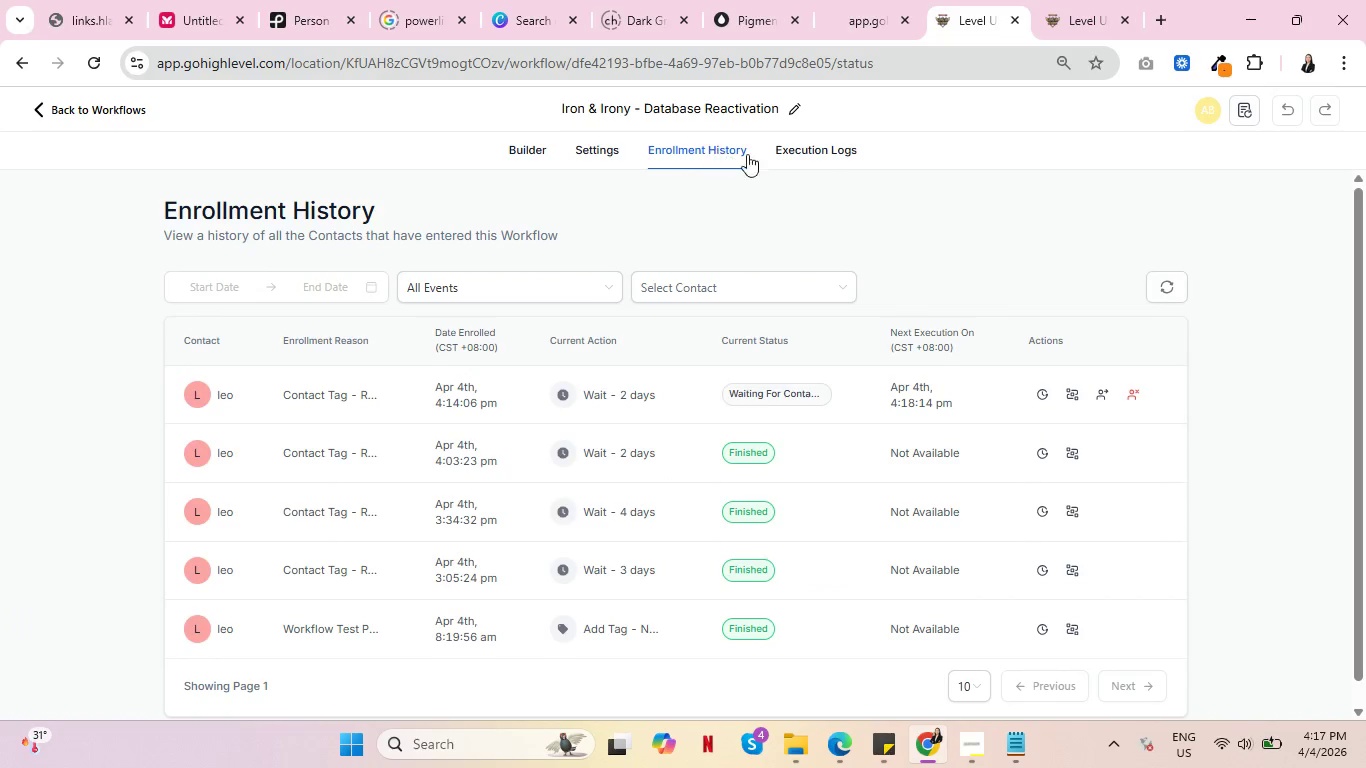 
key(Control+ControlLeft)
 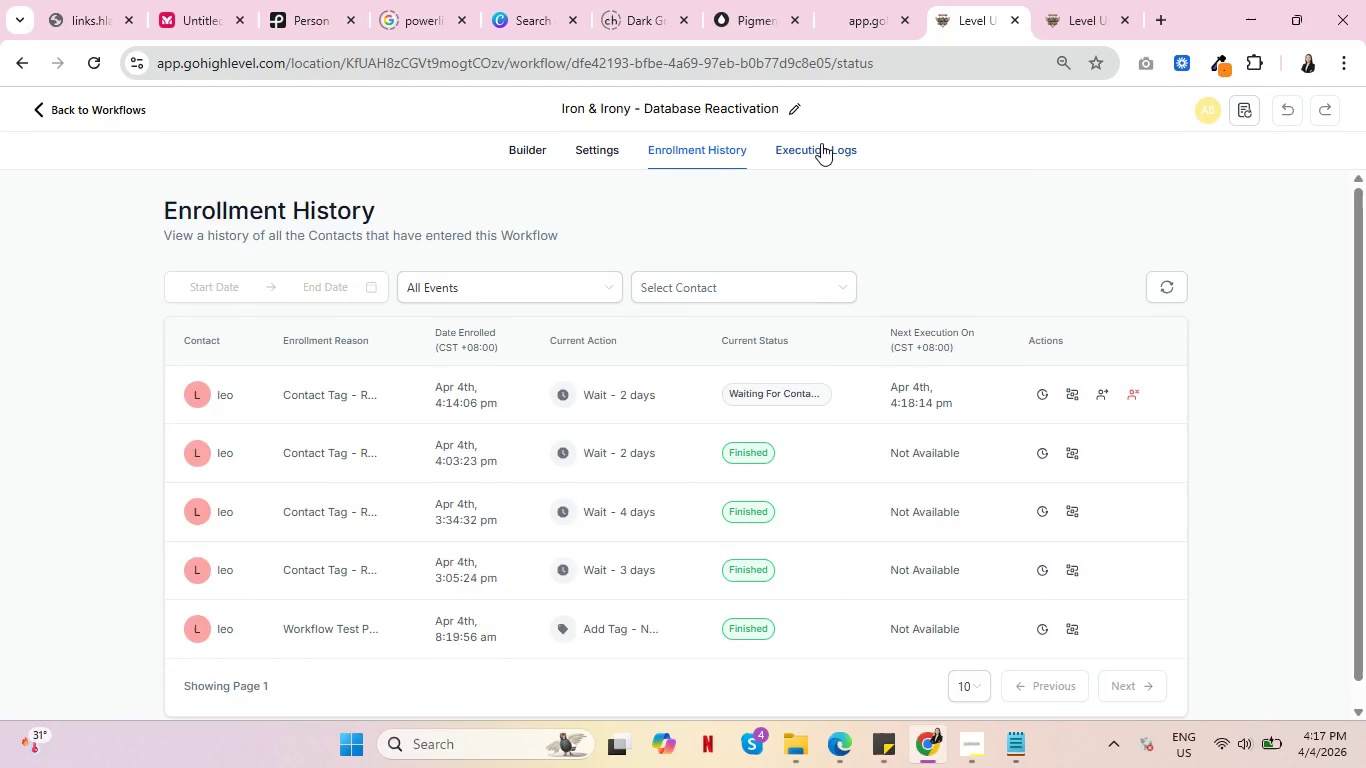 
left_click([821, 143])
 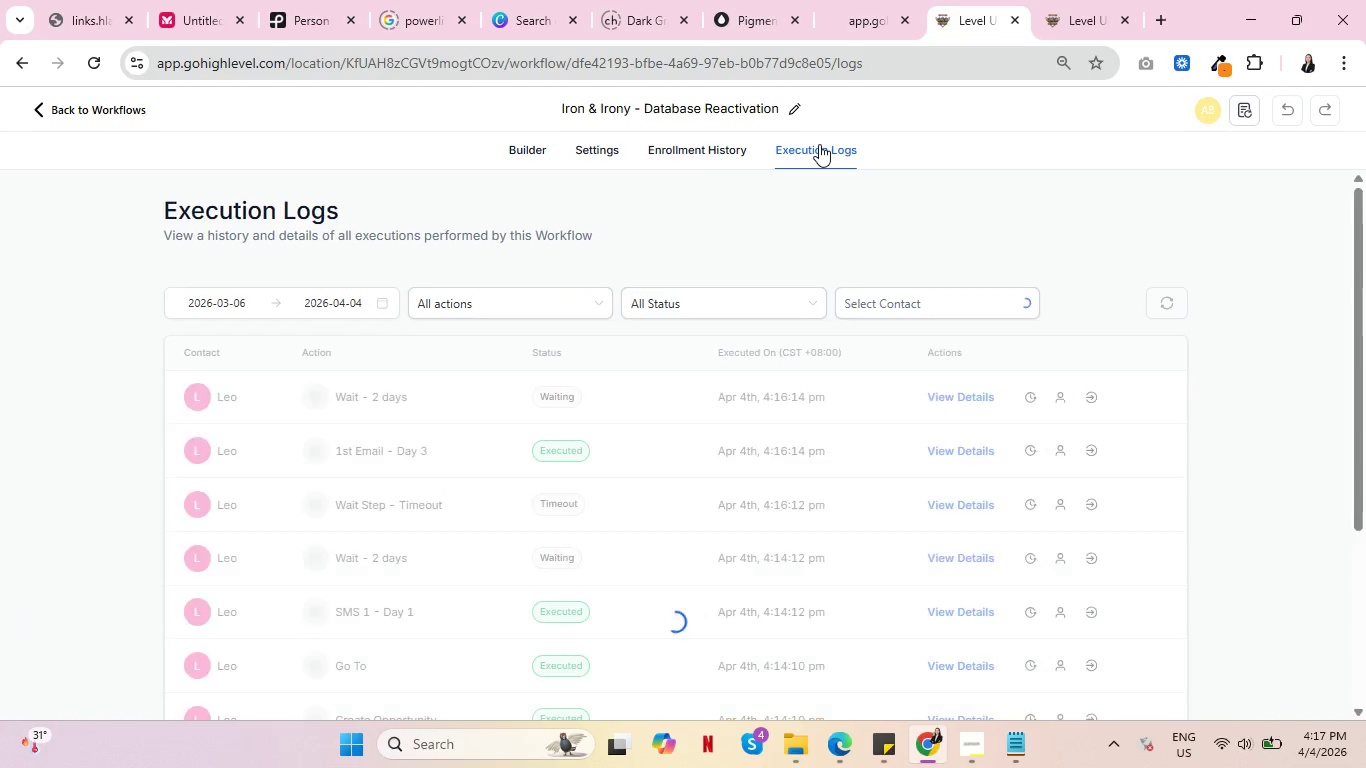 
key(Control+ControlLeft)
 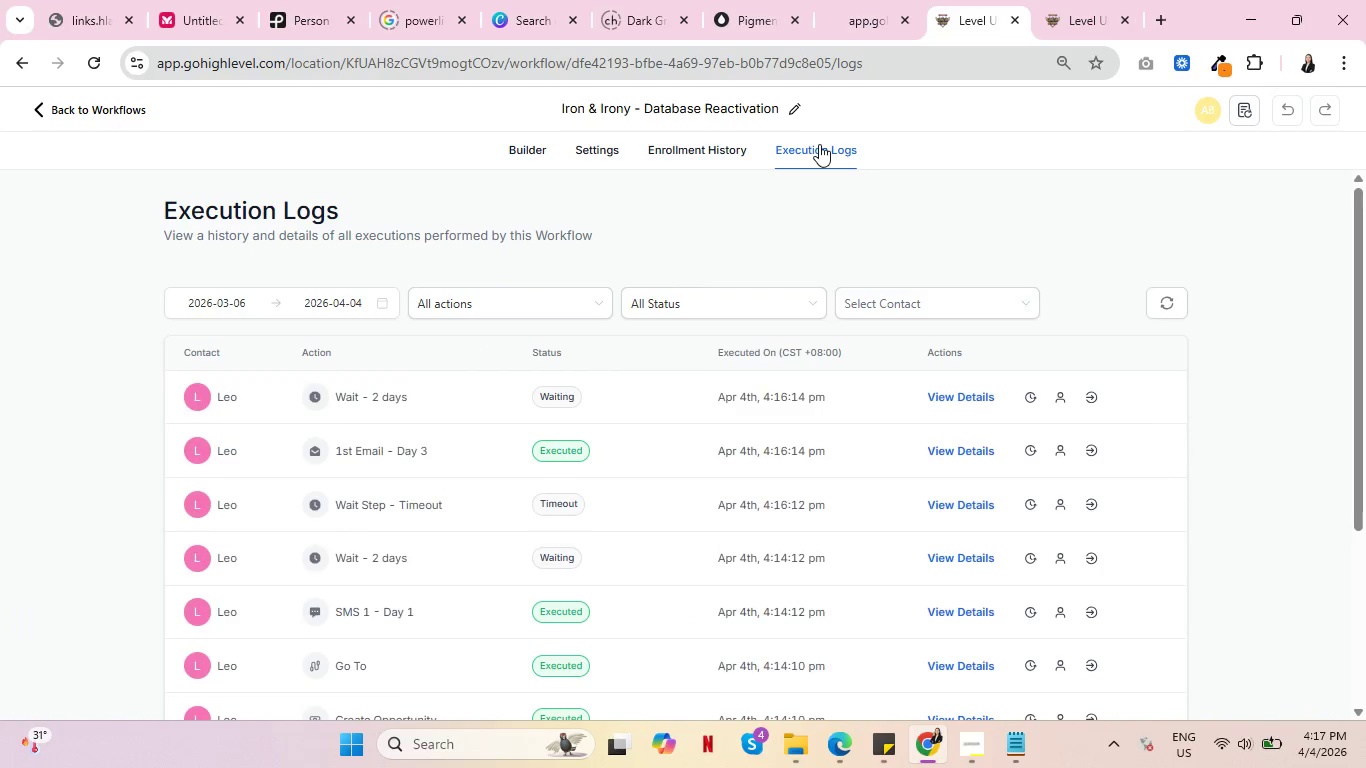 
key(Control+ControlLeft)
 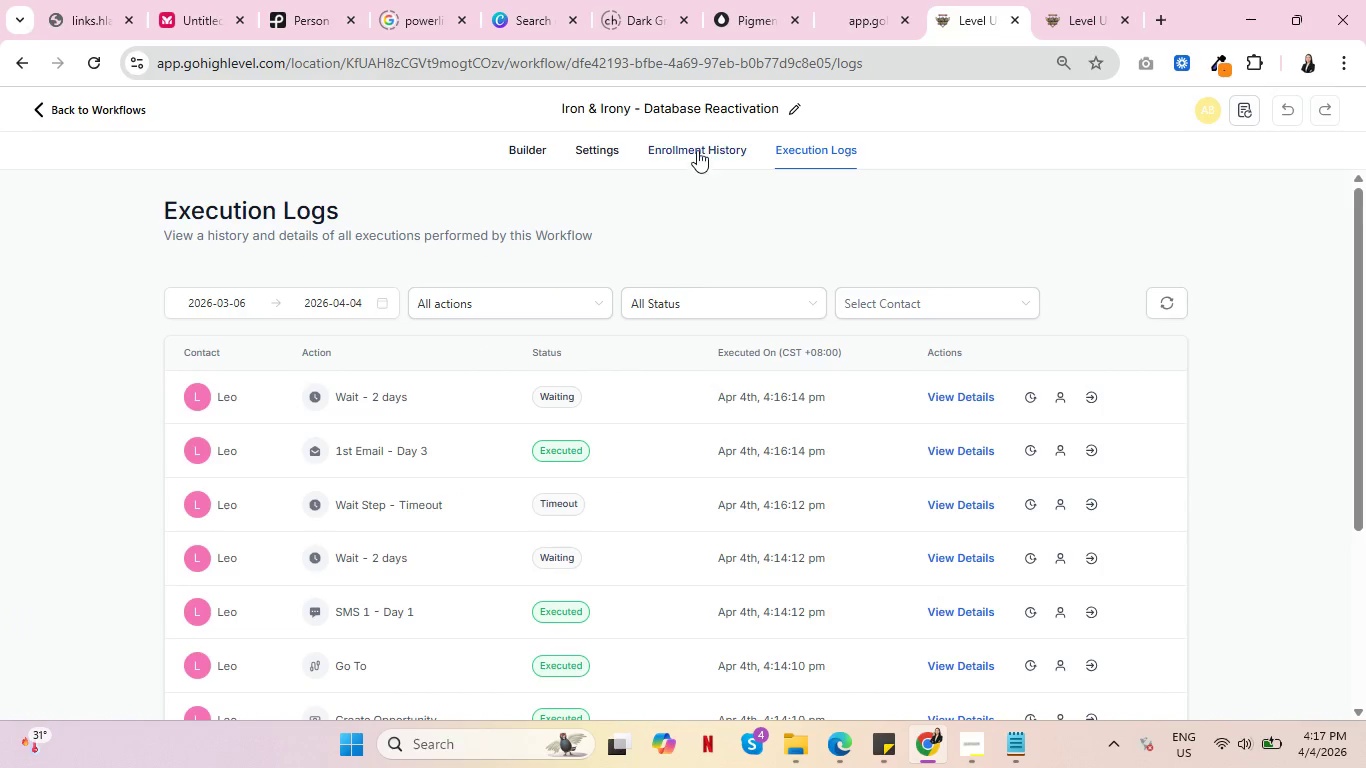 
left_click([697, 149])
 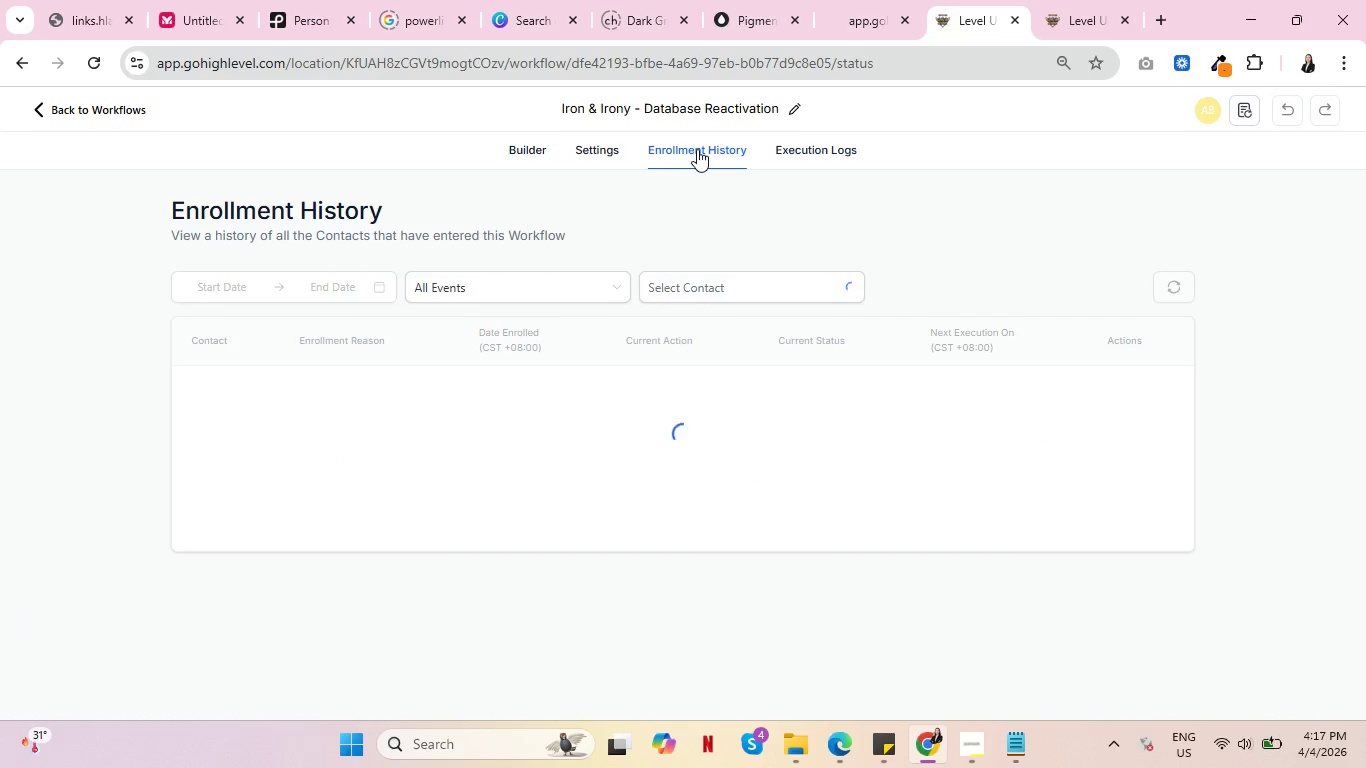 
key(Control+ControlLeft)
 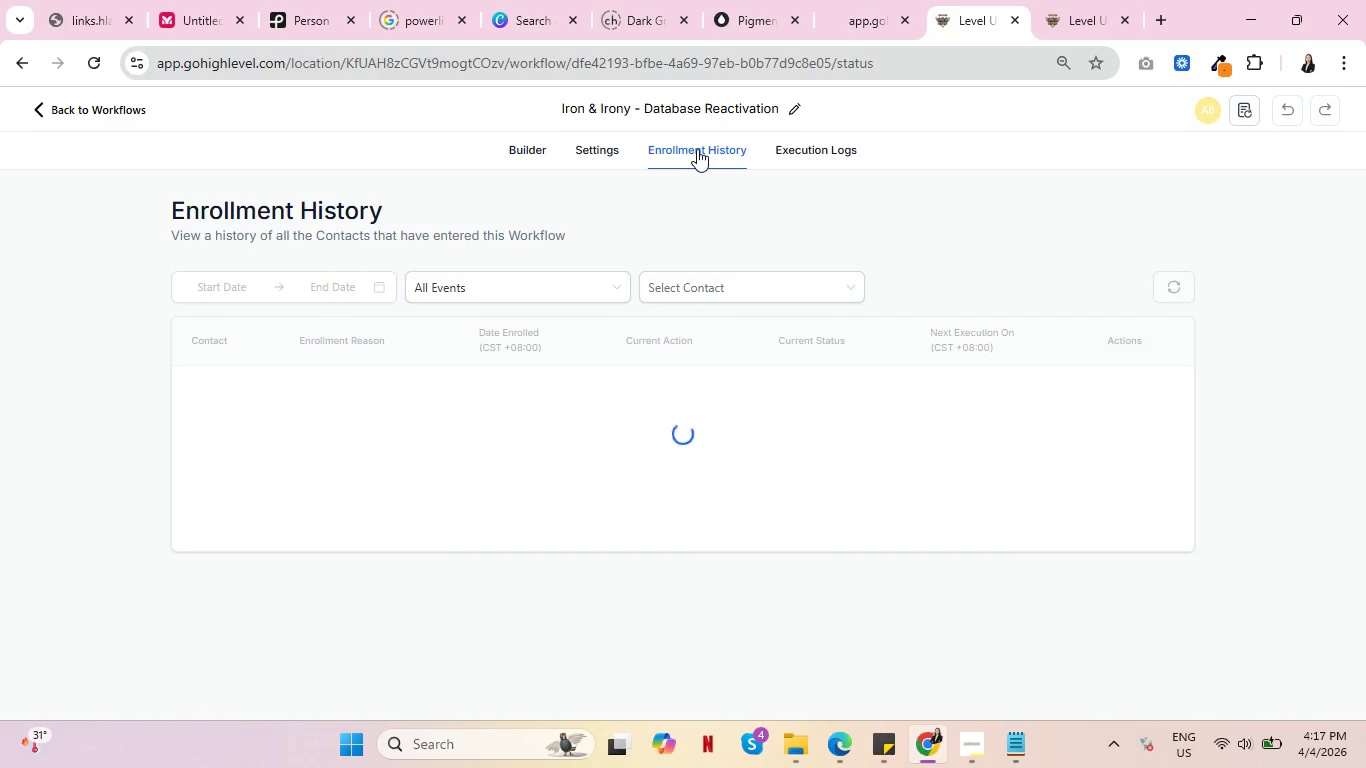 
key(Control+ControlLeft)
 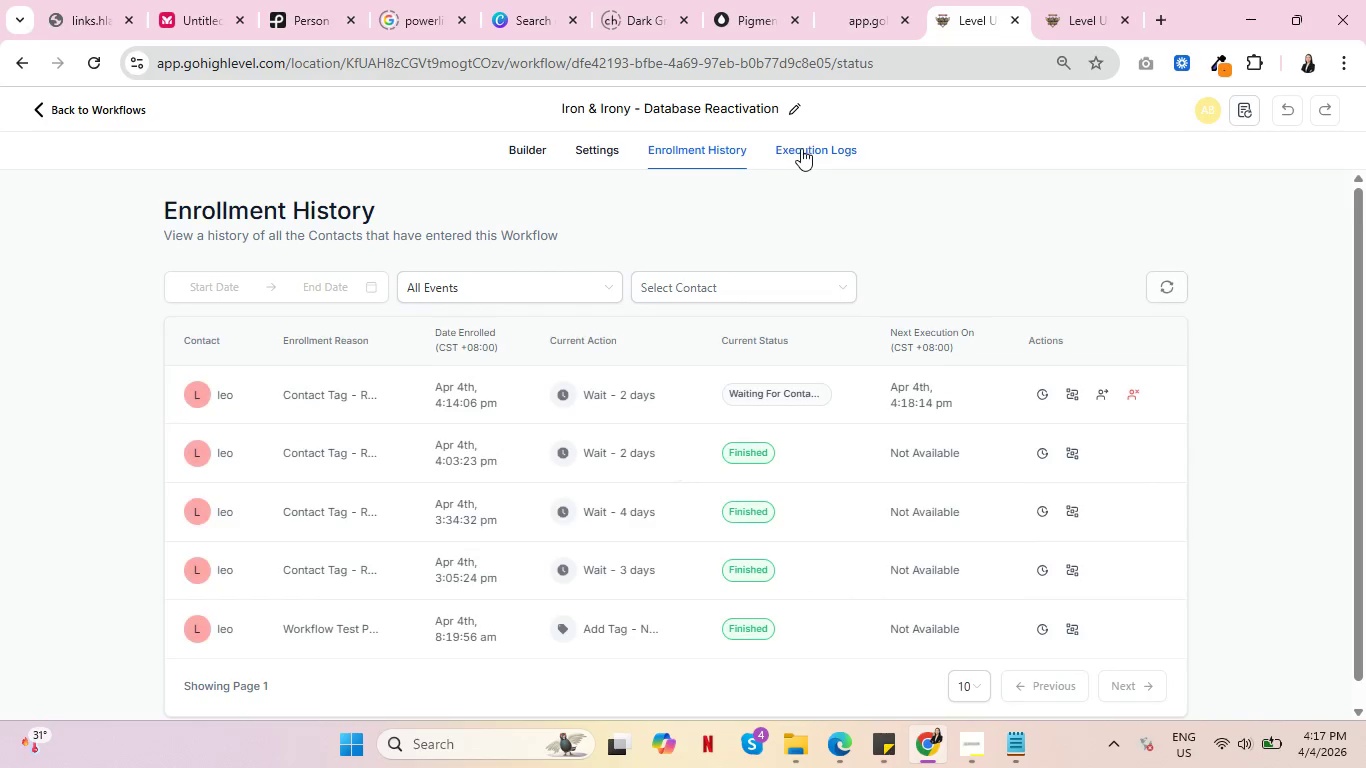 
left_click([801, 148])
 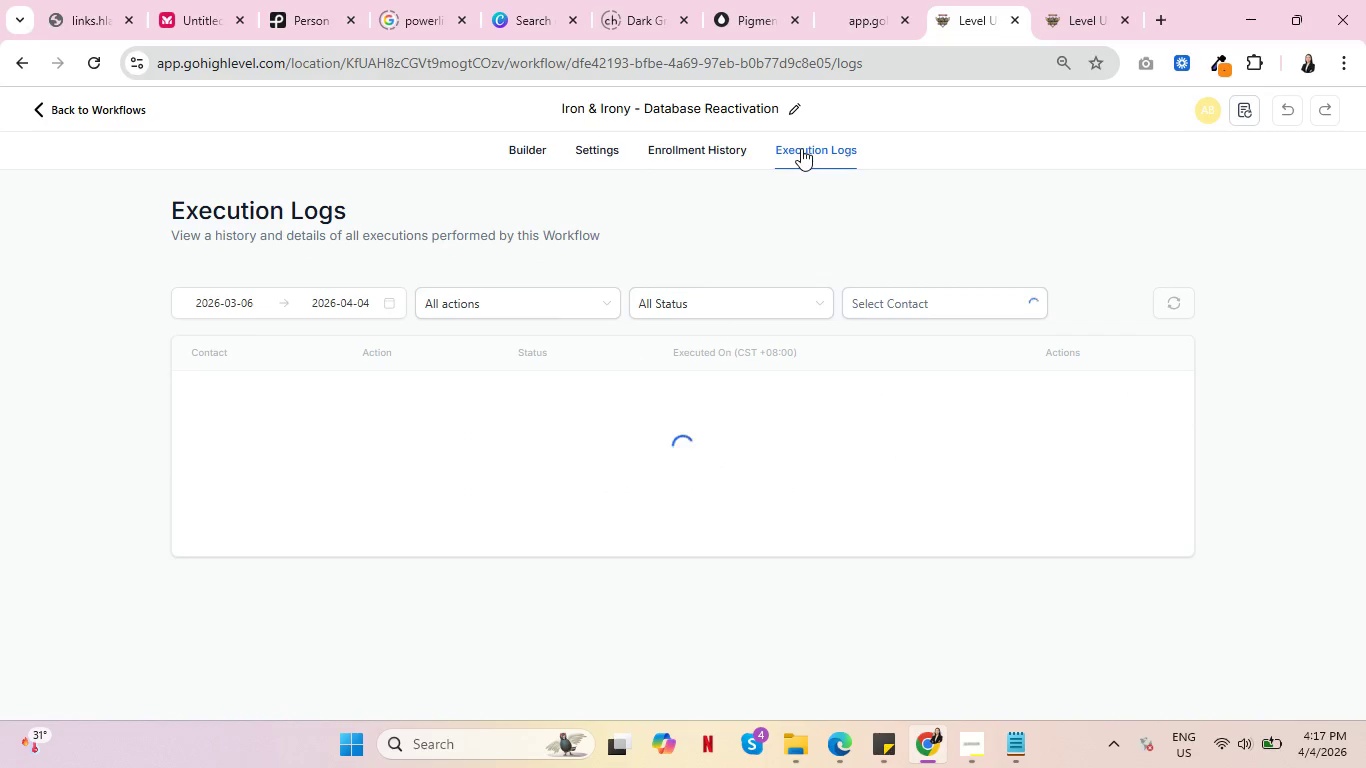 
key(Control+ControlLeft)
 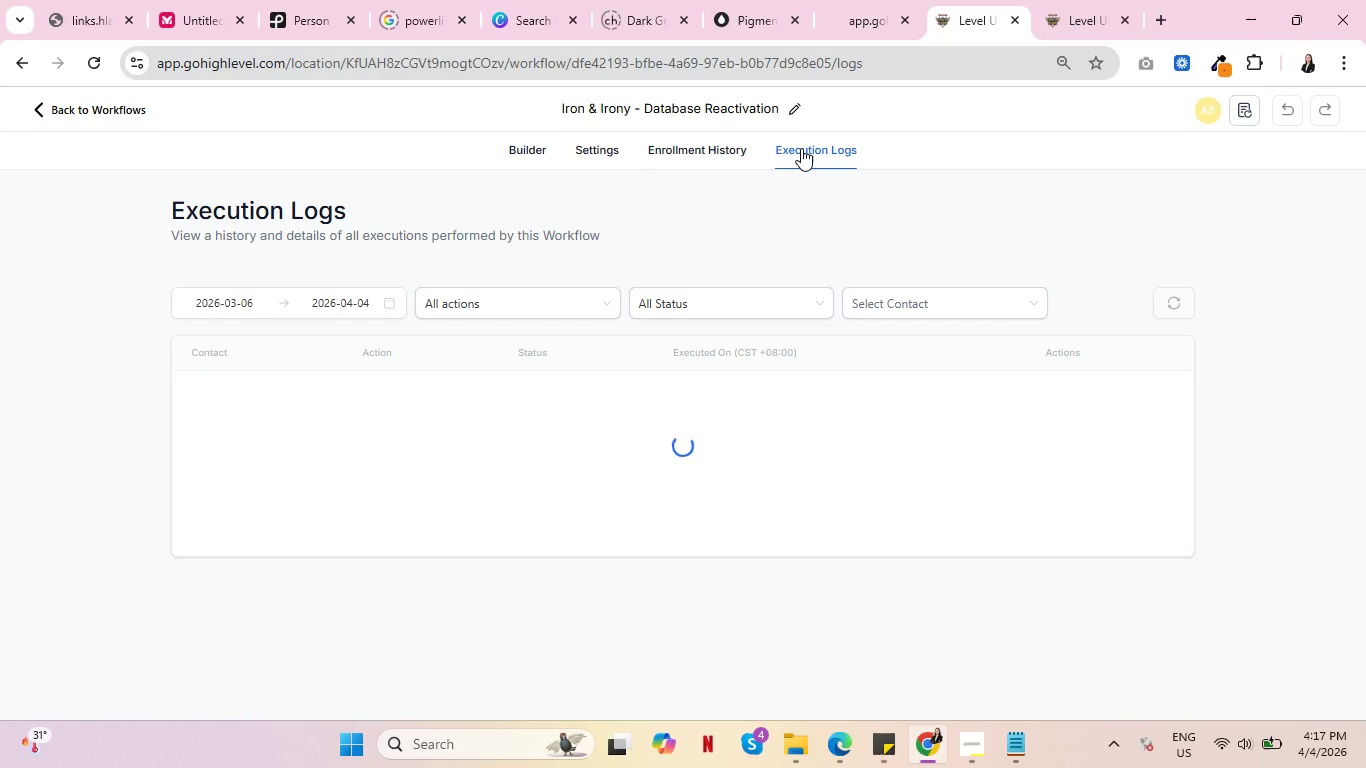 
key(Control+ControlLeft)
 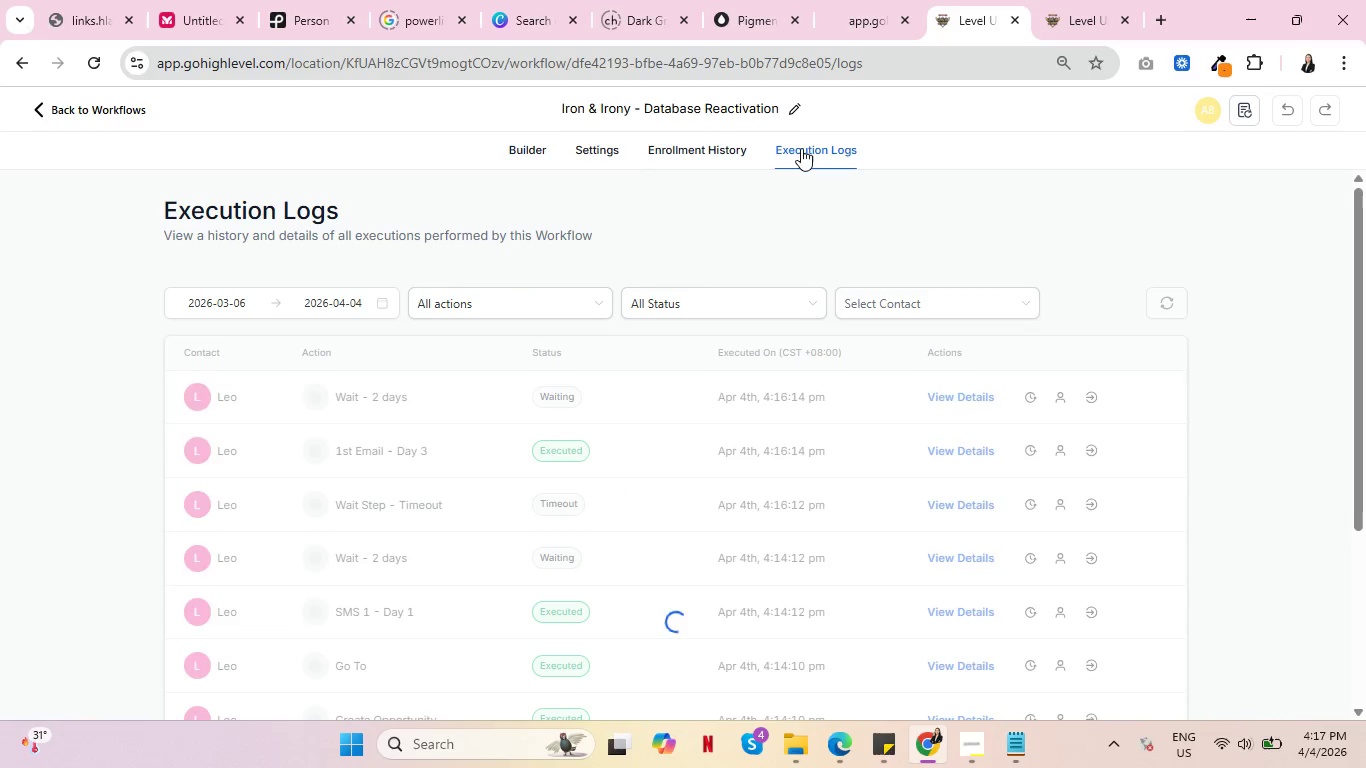 
key(Control+ControlLeft)
 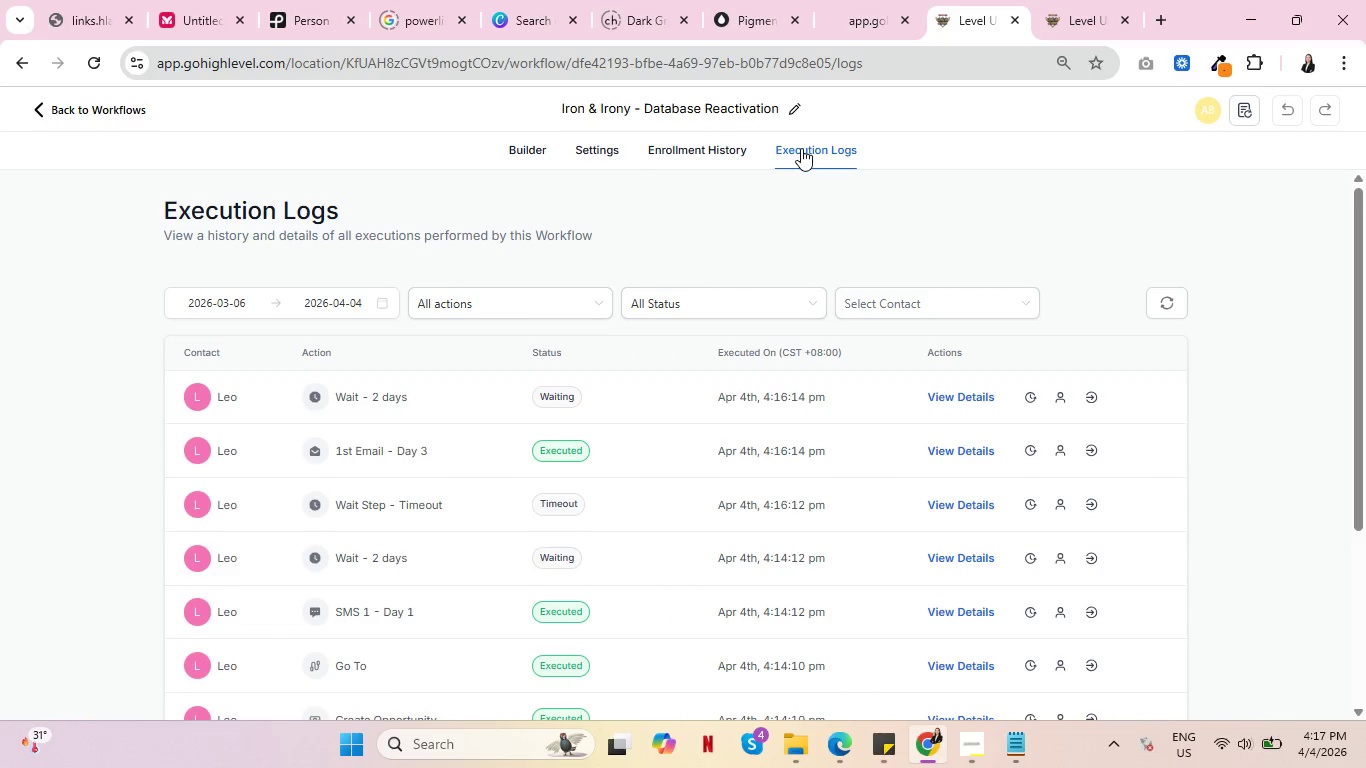 
key(Control+ControlLeft)
 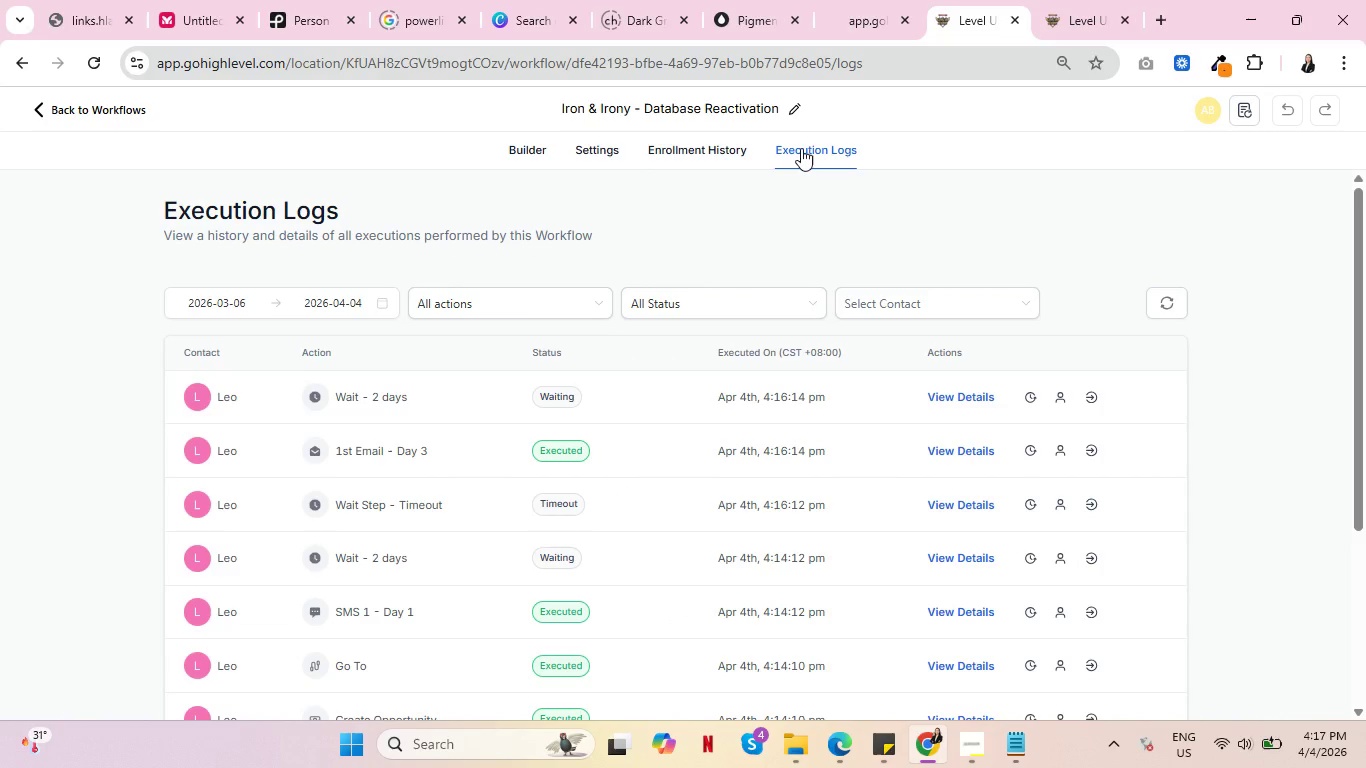 
key(Control+ControlLeft)
 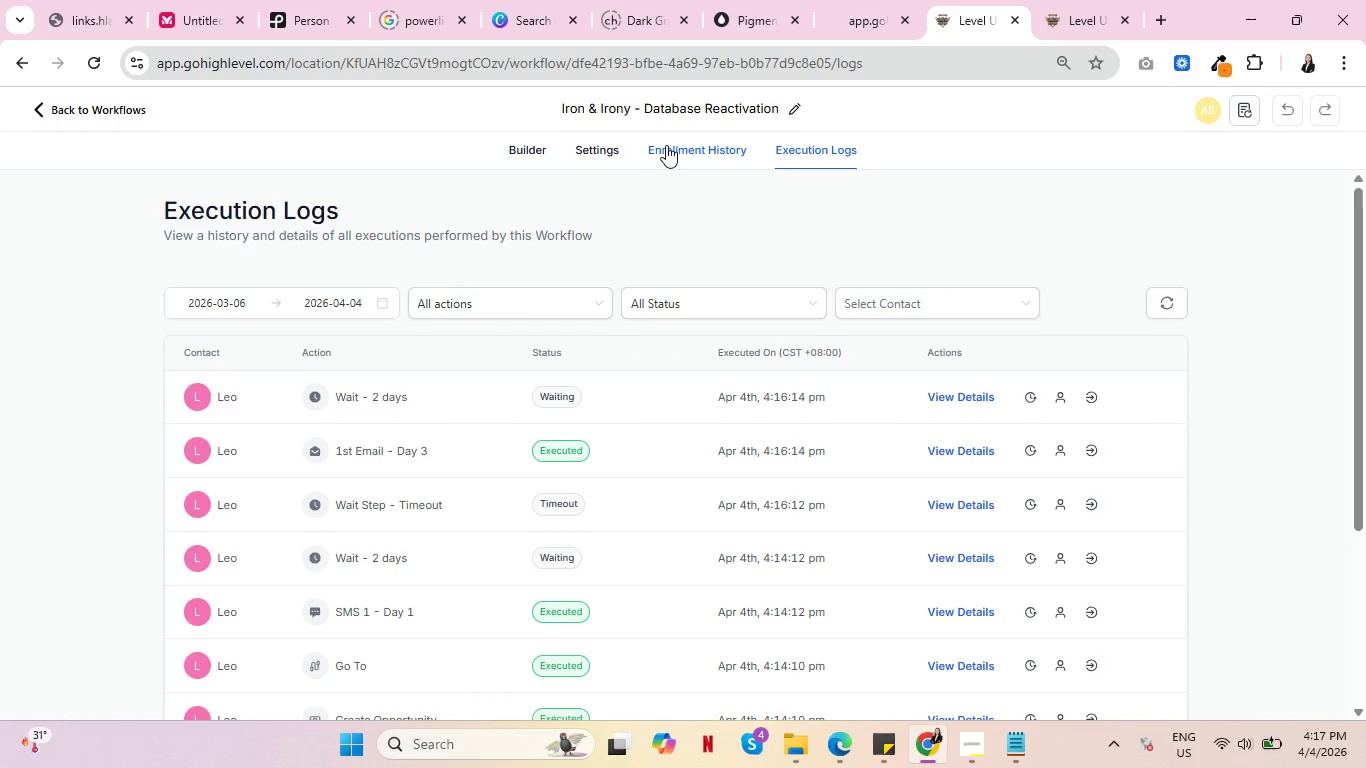 
left_click([666, 145])
 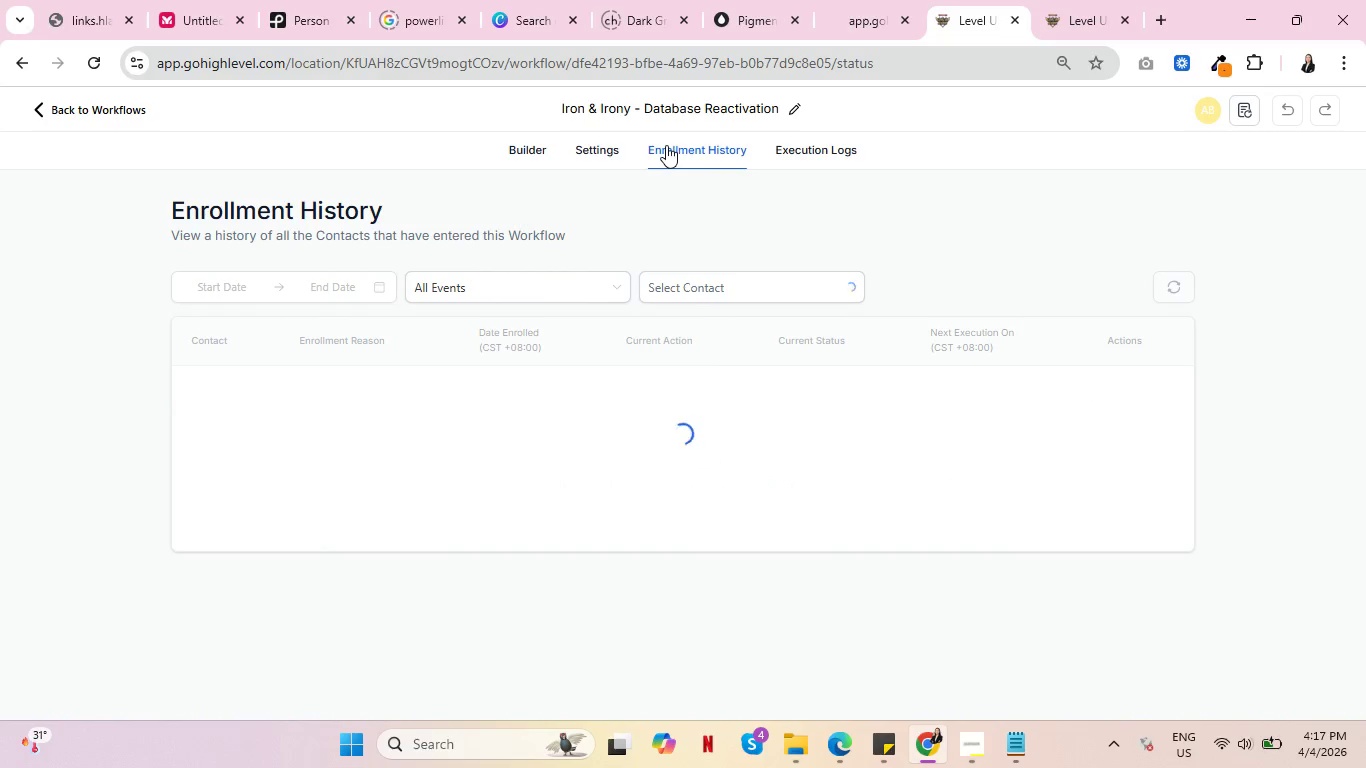 
key(Control+ControlLeft)
 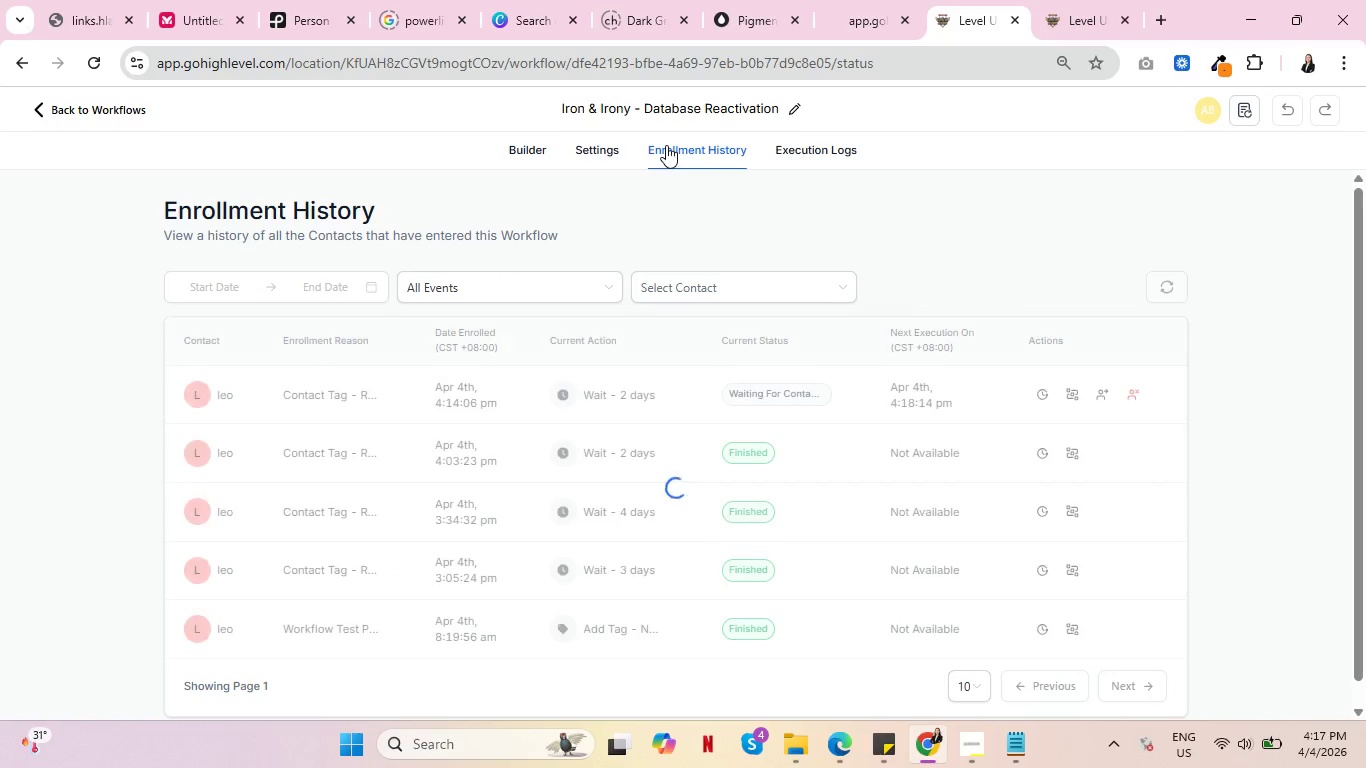 
key(Control+ControlLeft)
 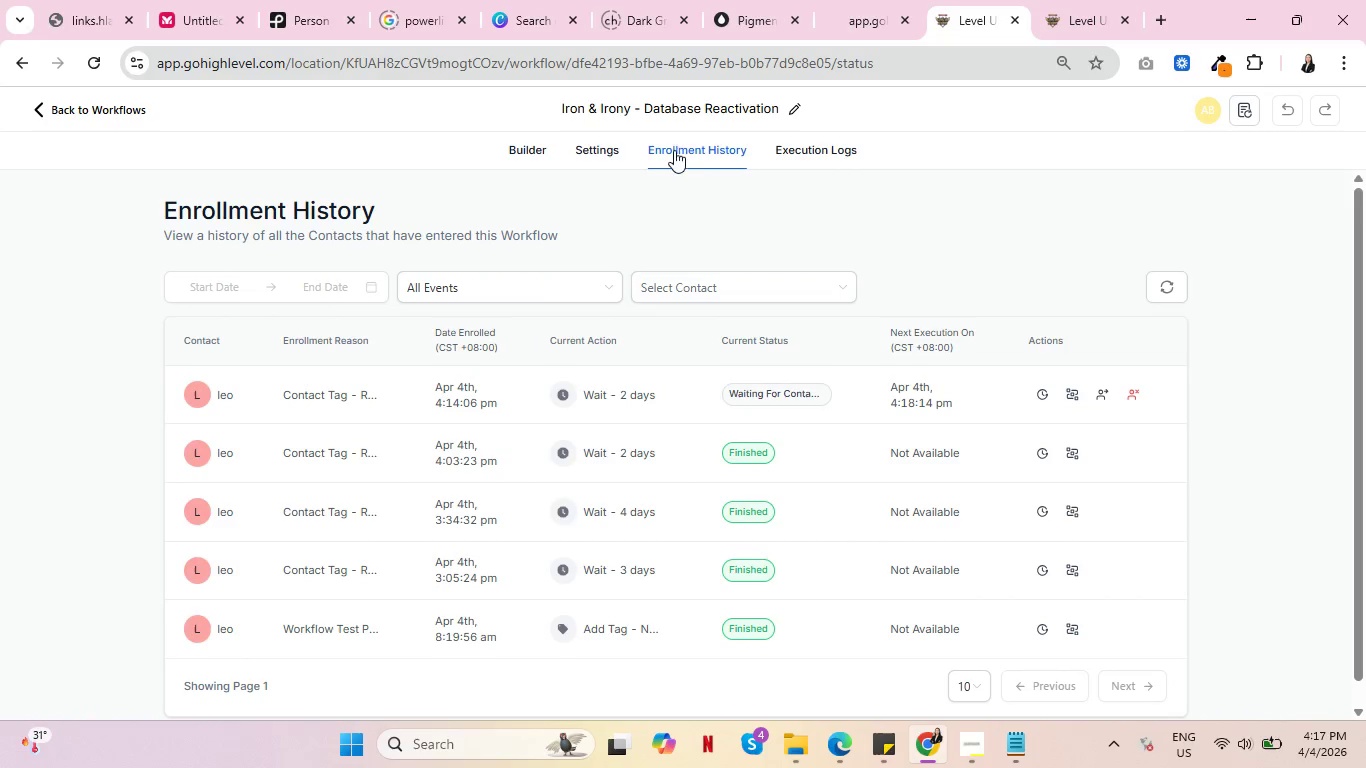 
key(Control+ControlLeft)
 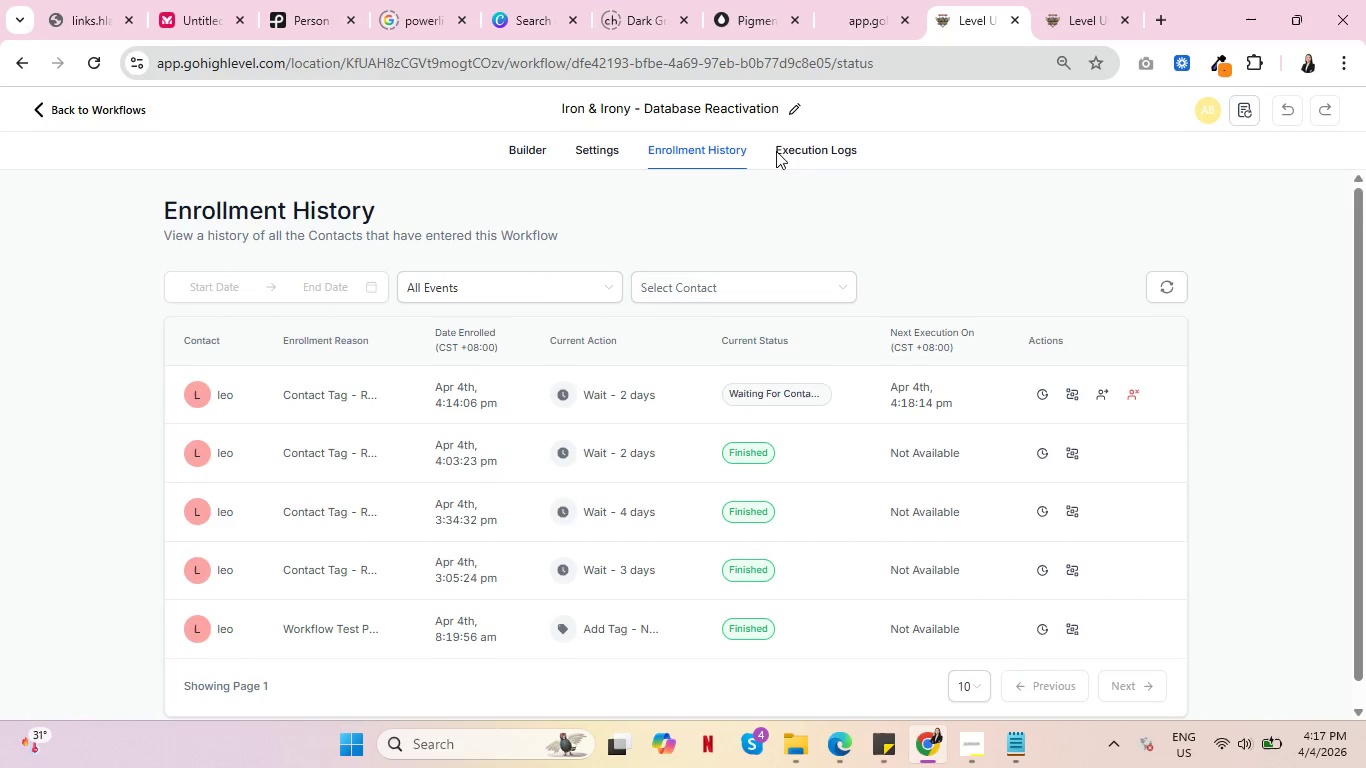 
key(Control+ControlLeft)
 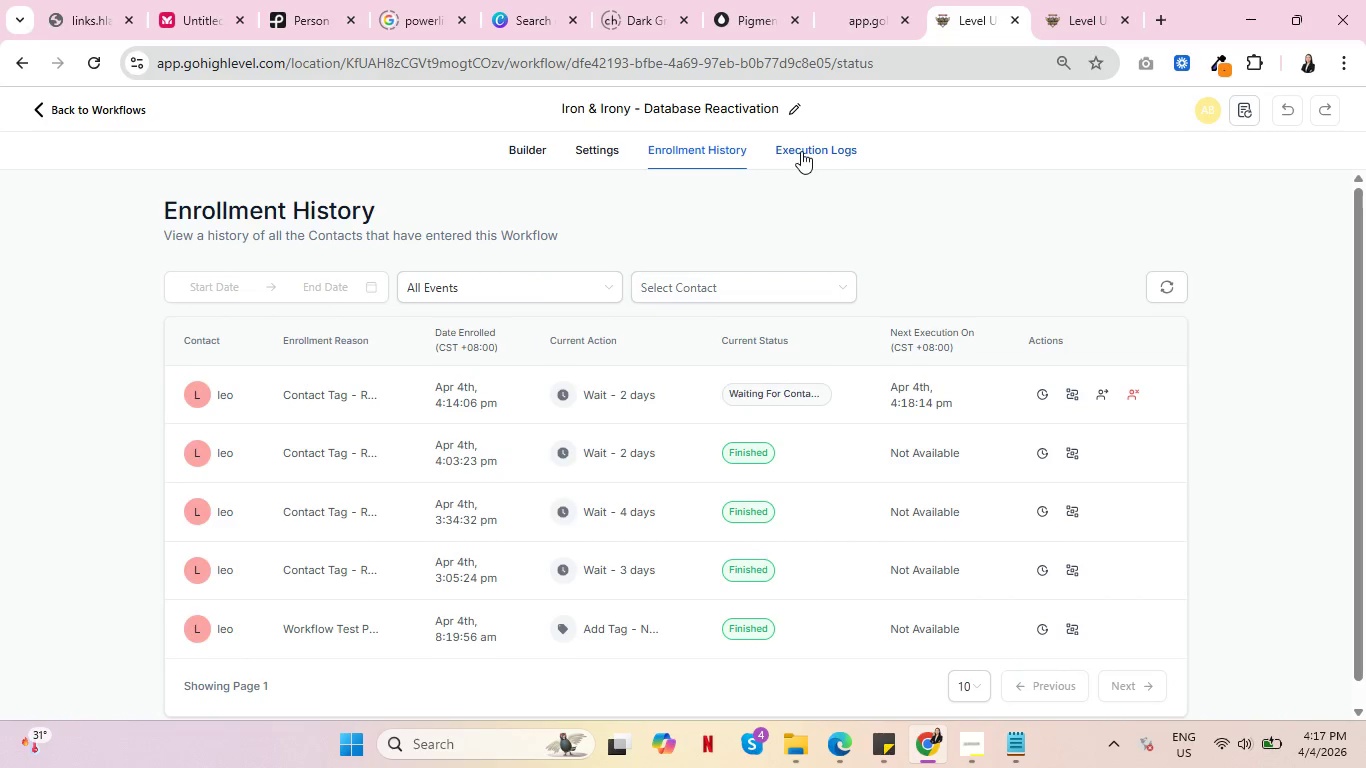 
left_click([801, 151])
 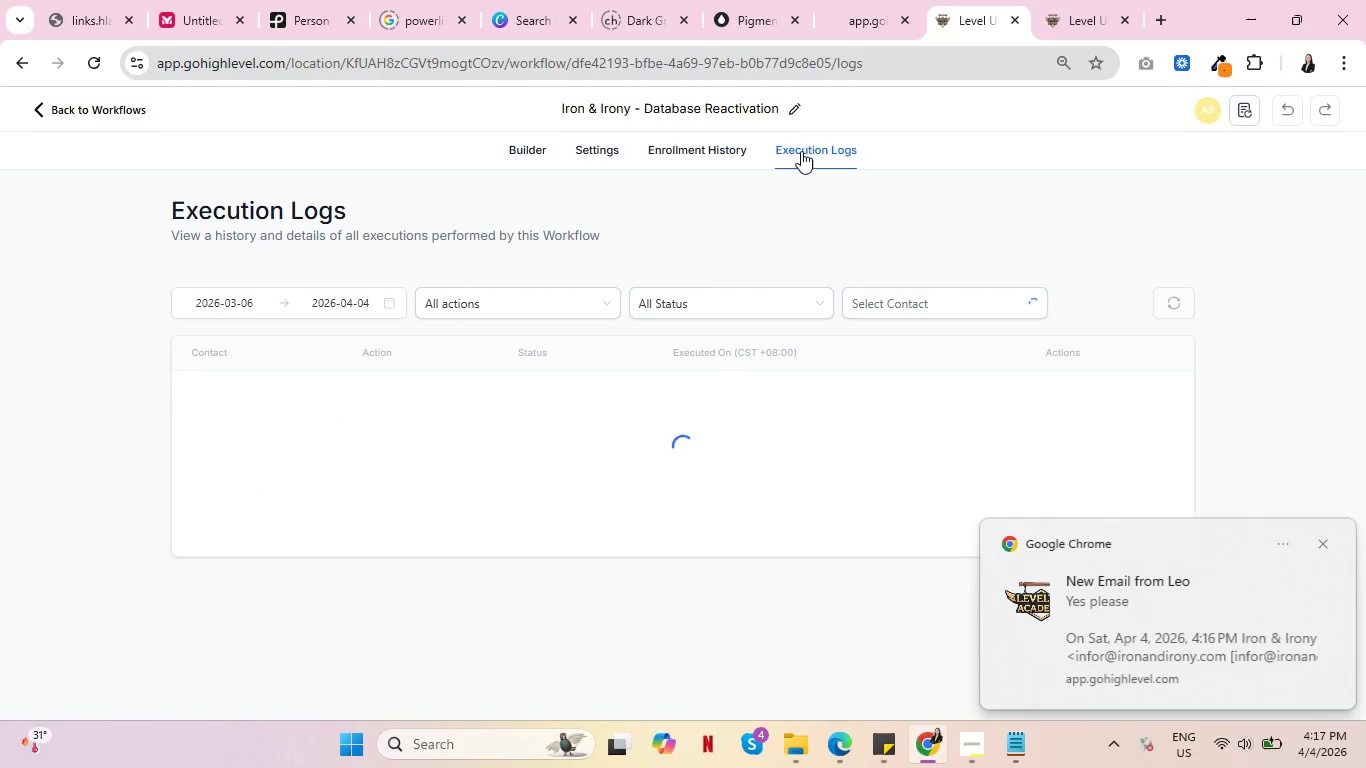 
key(Control+ControlLeft)
 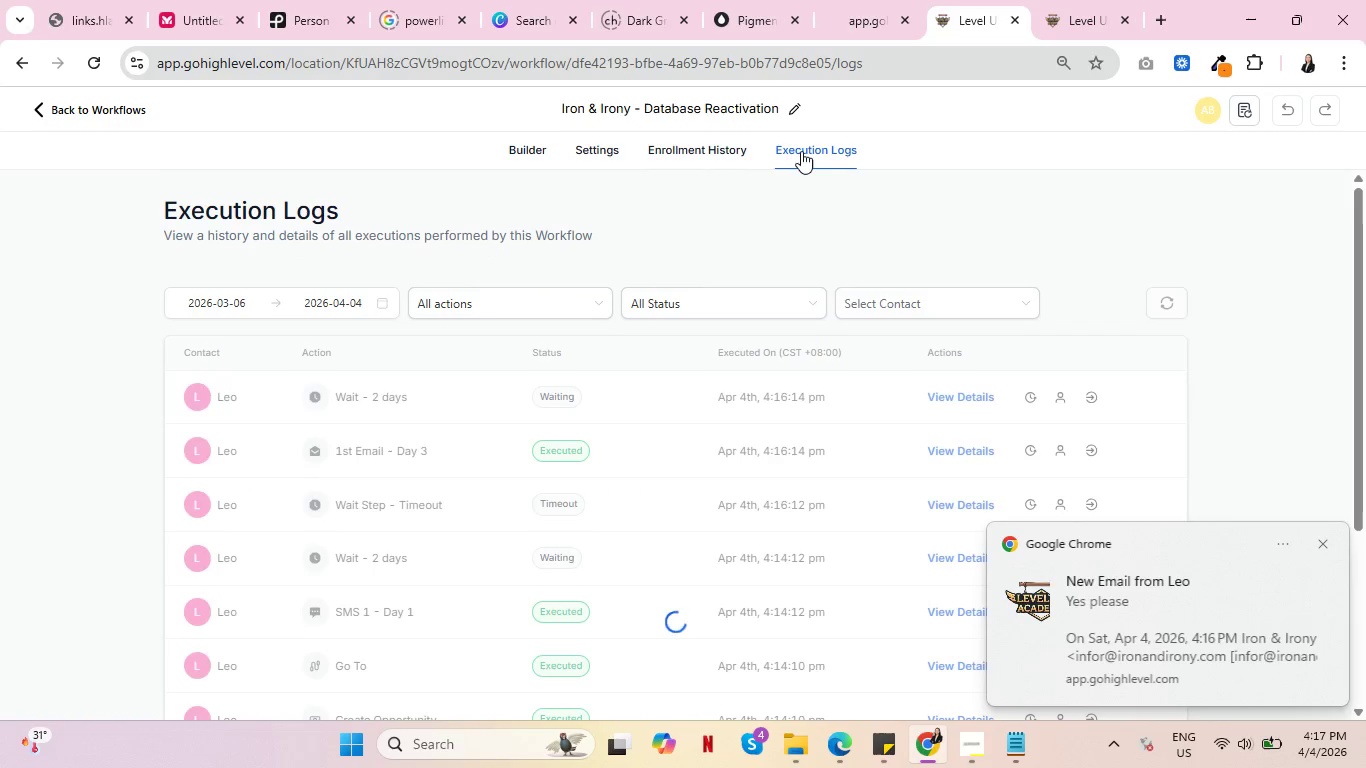 
key(Control+ControlLeft)
 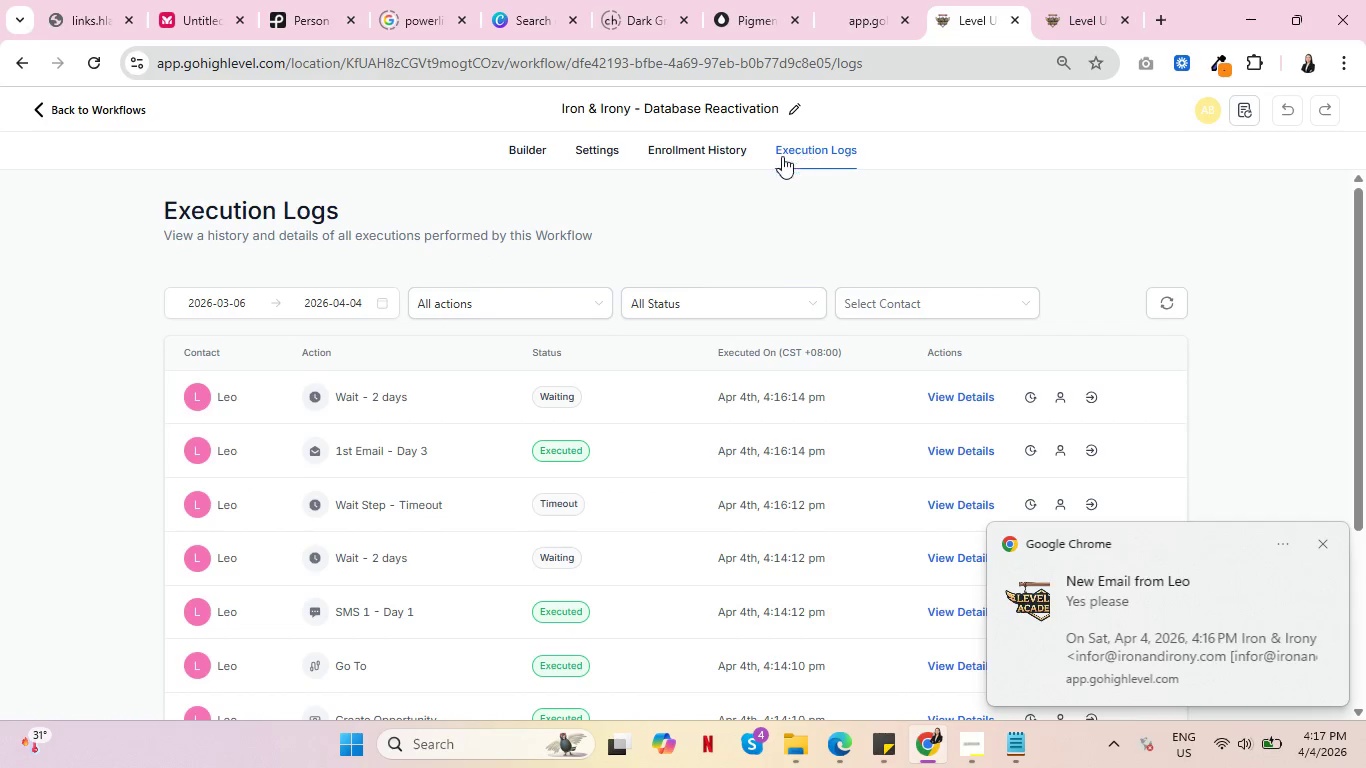 
key(Control+ControlLeft)
 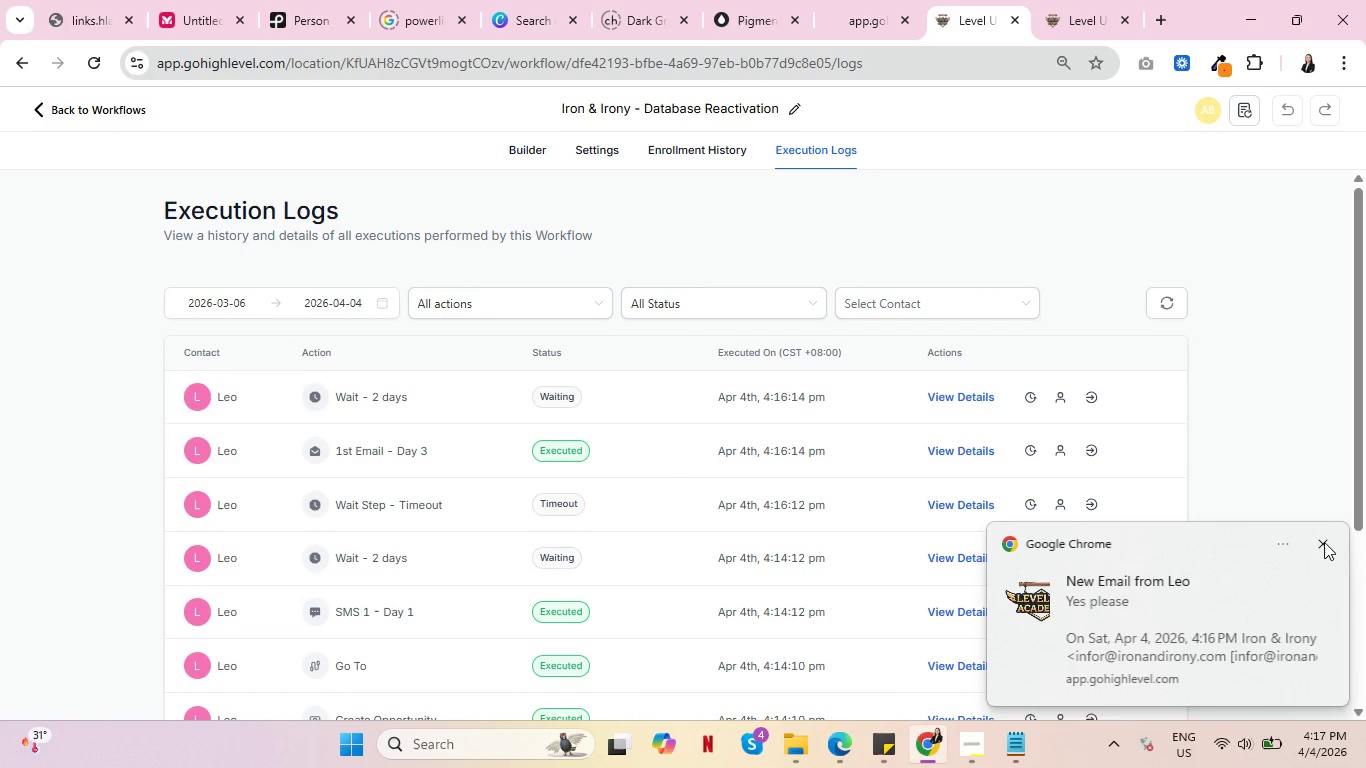 
left_click([1324, 544])
 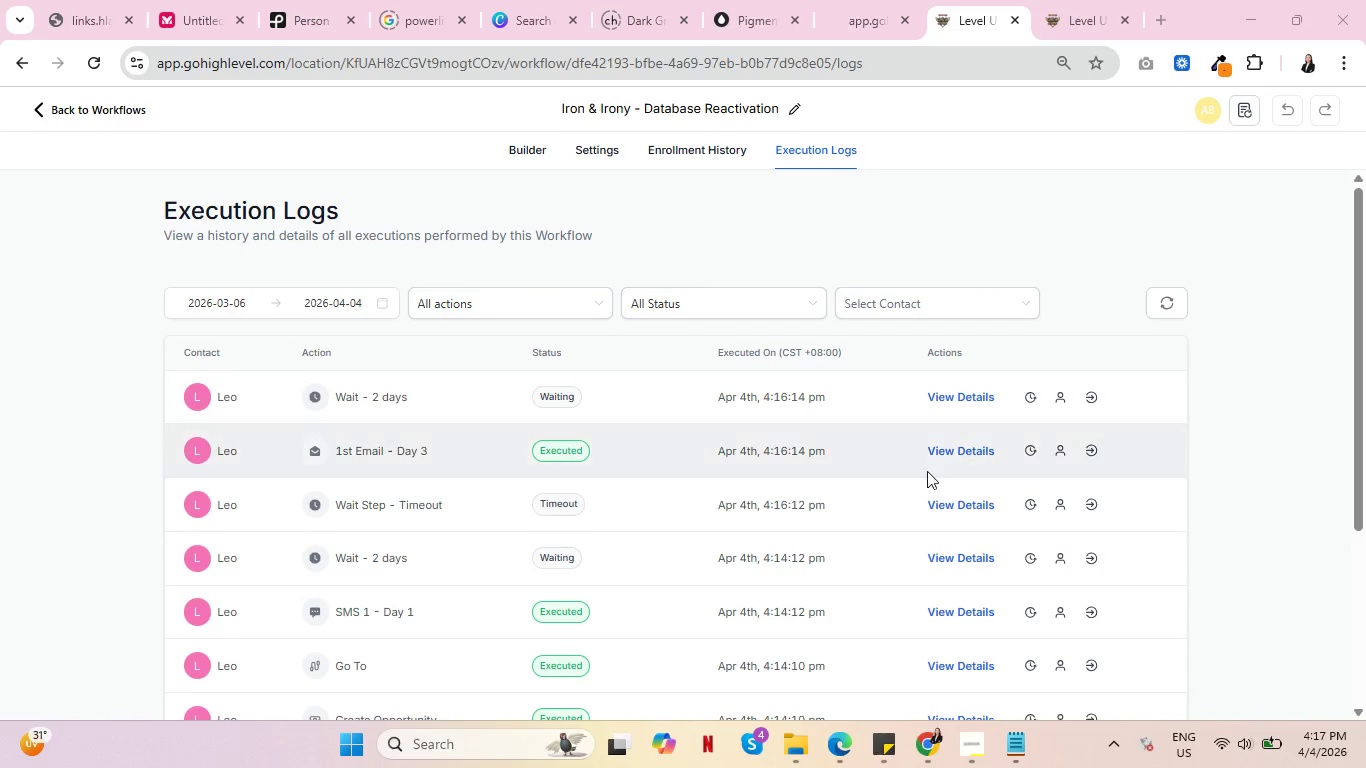 
key(Control+ControlLeft)
 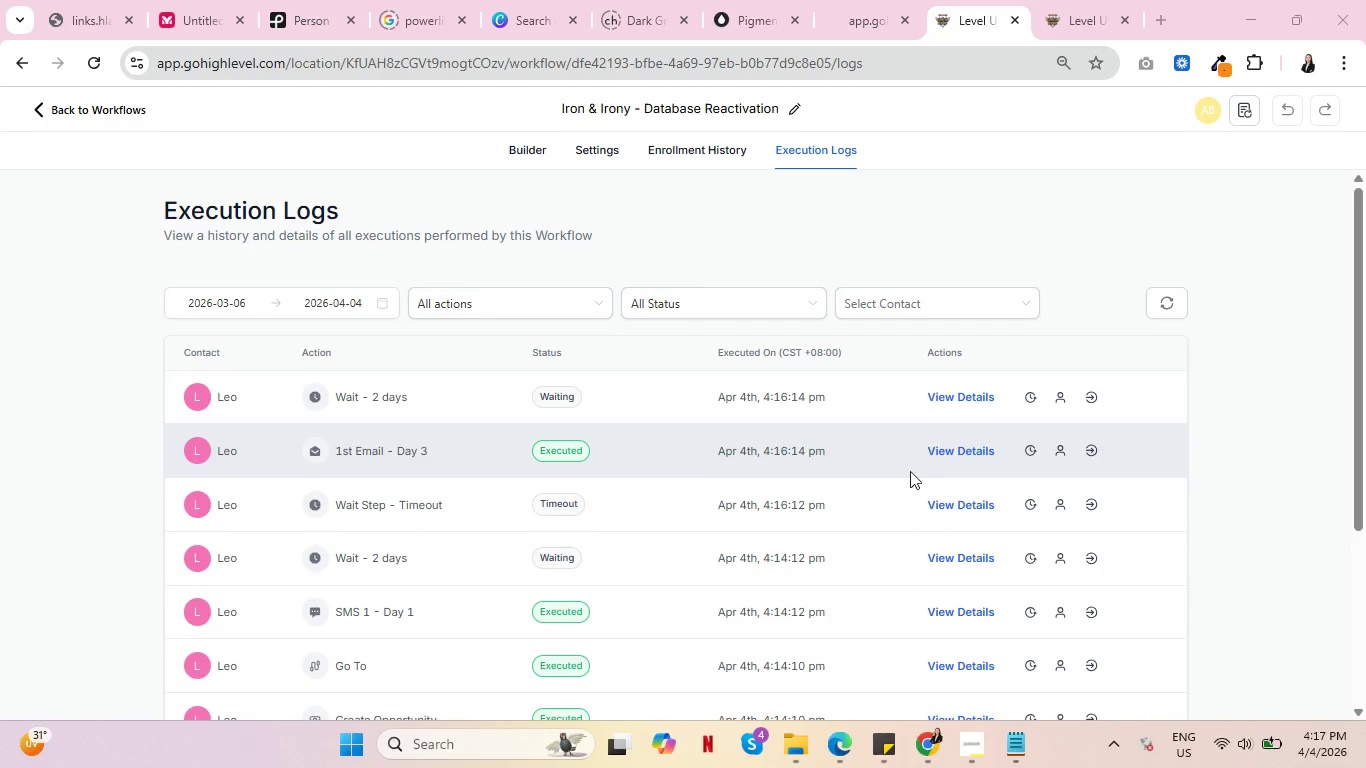 
key(Control+ControlLeft)
 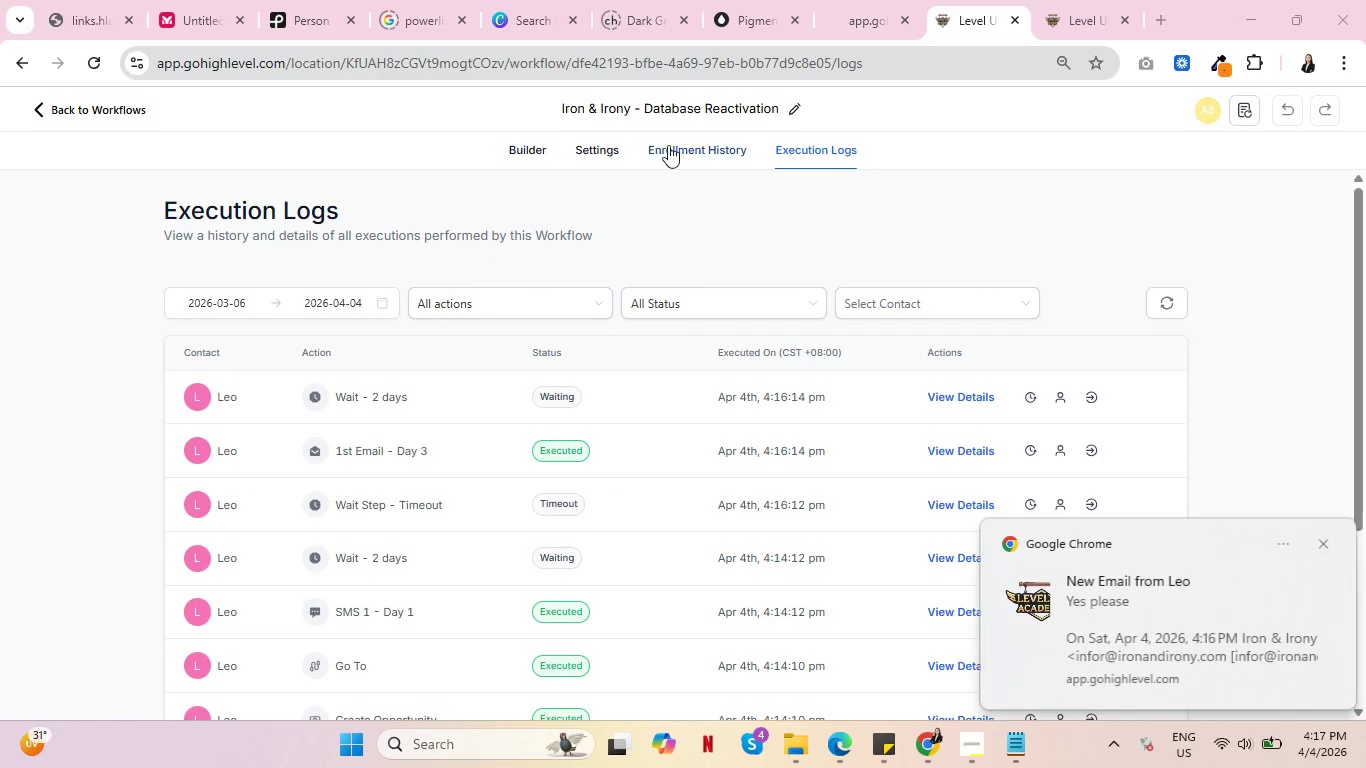 
left_click([668, 141])
 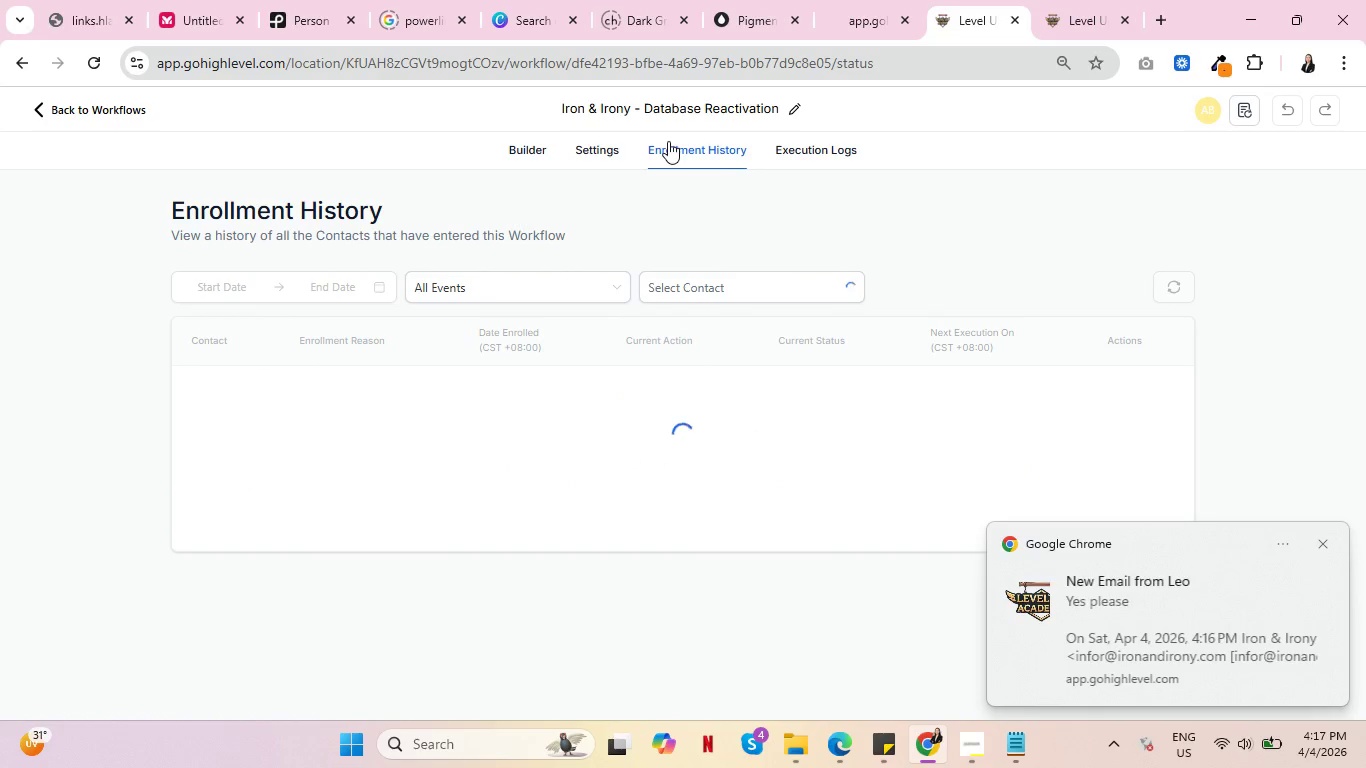 
key(Control+ControlLeft)
 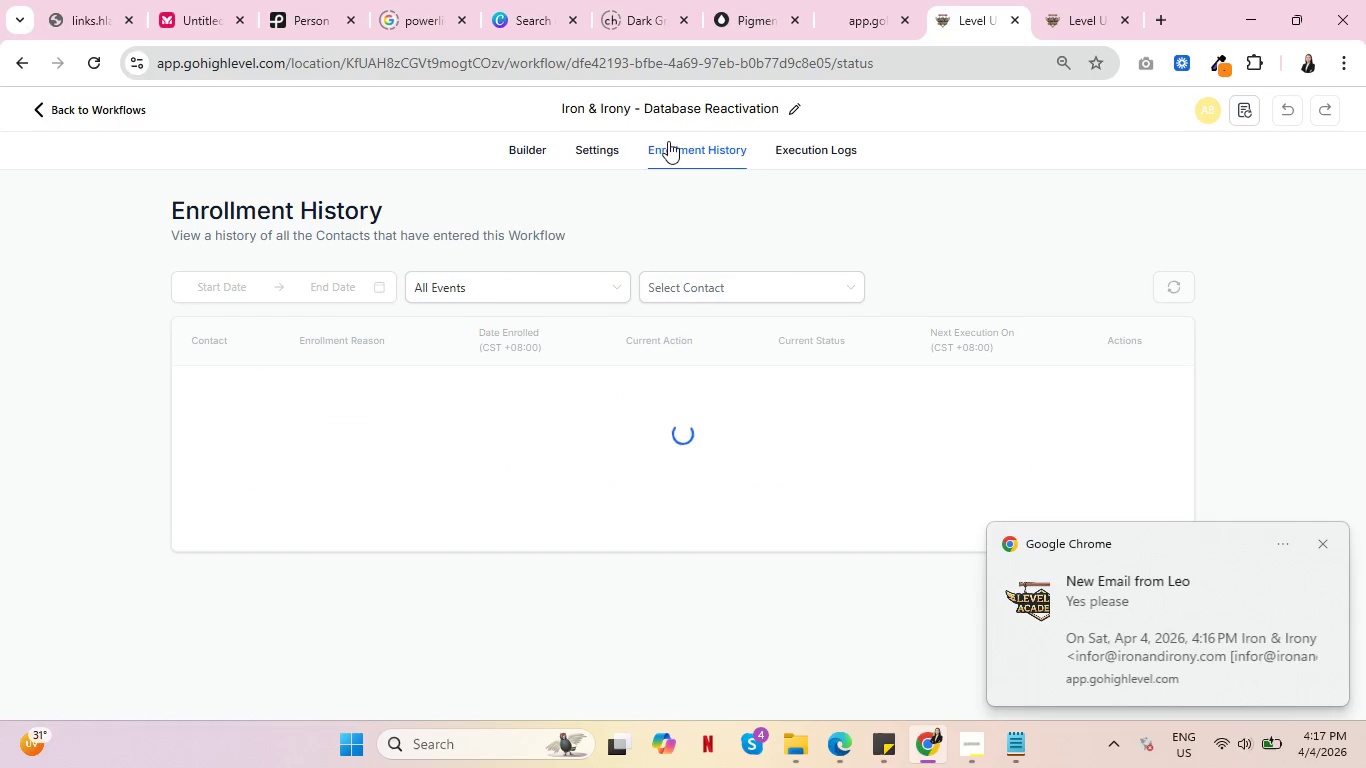 
key(Control+ControlLeft)
 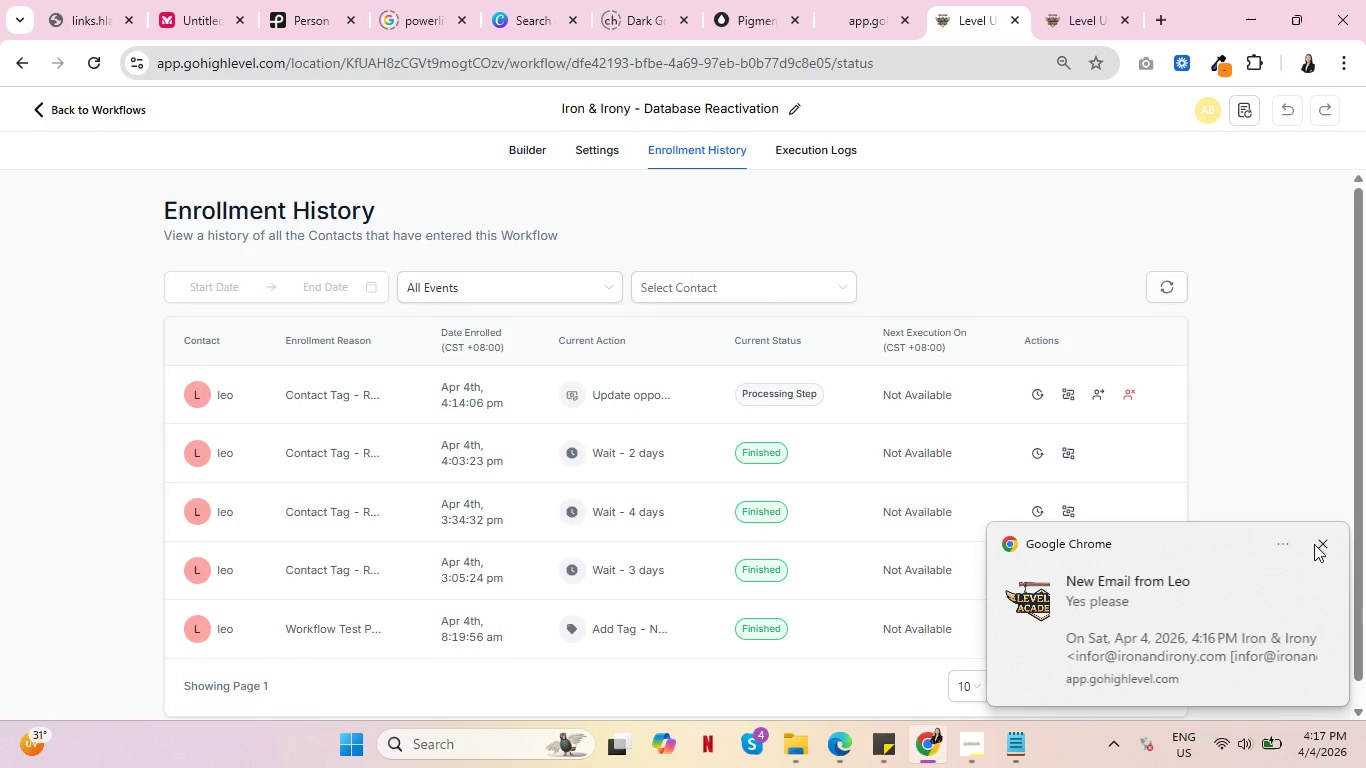 
left_click([1320, 544])
 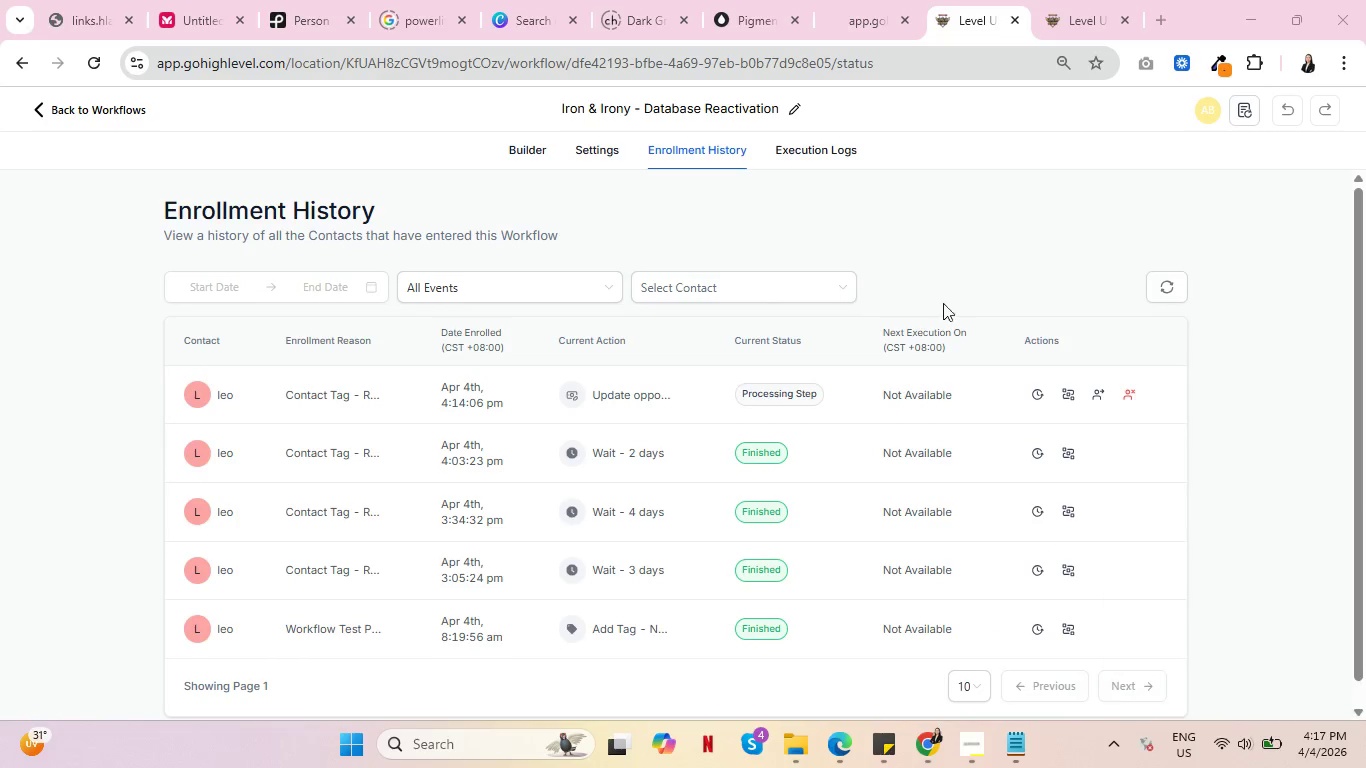 
key(Control+ControlLeft)
 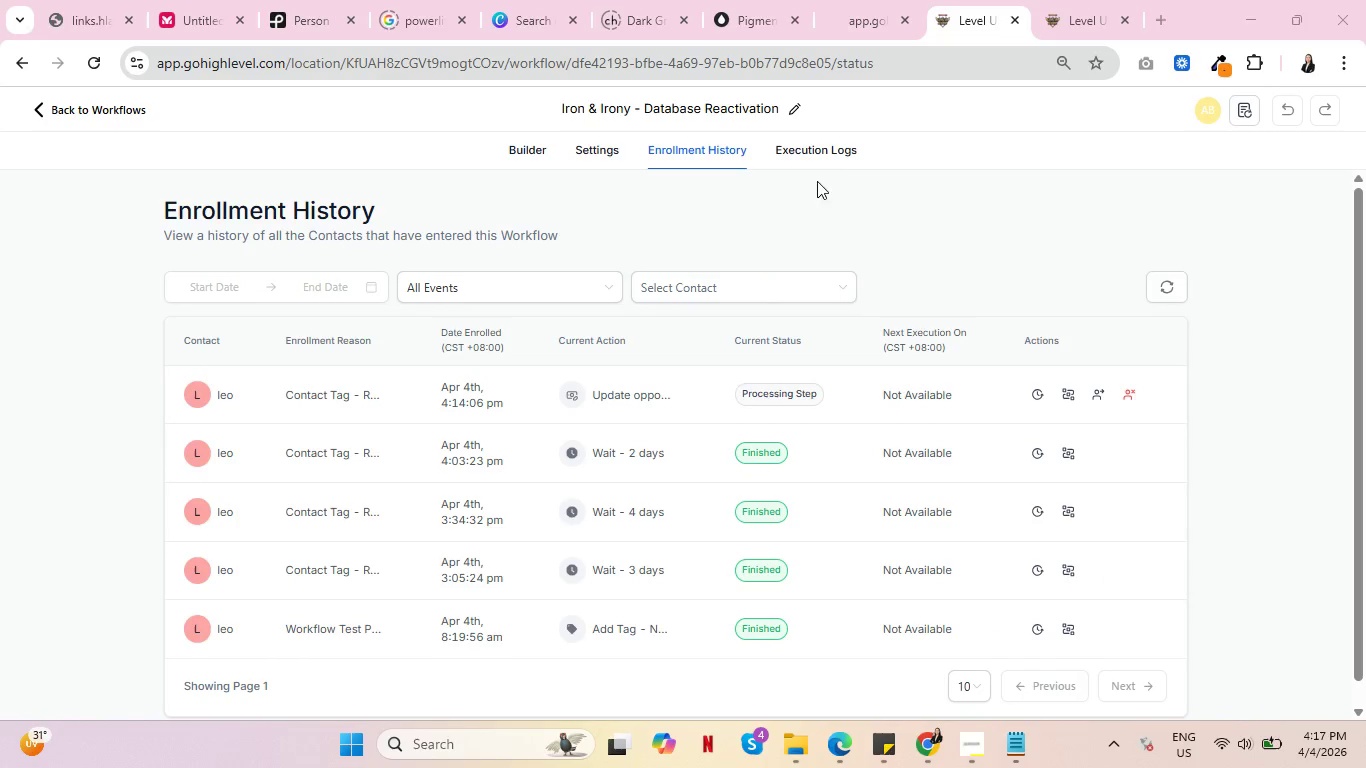 
key(Control+ControlLeft)
 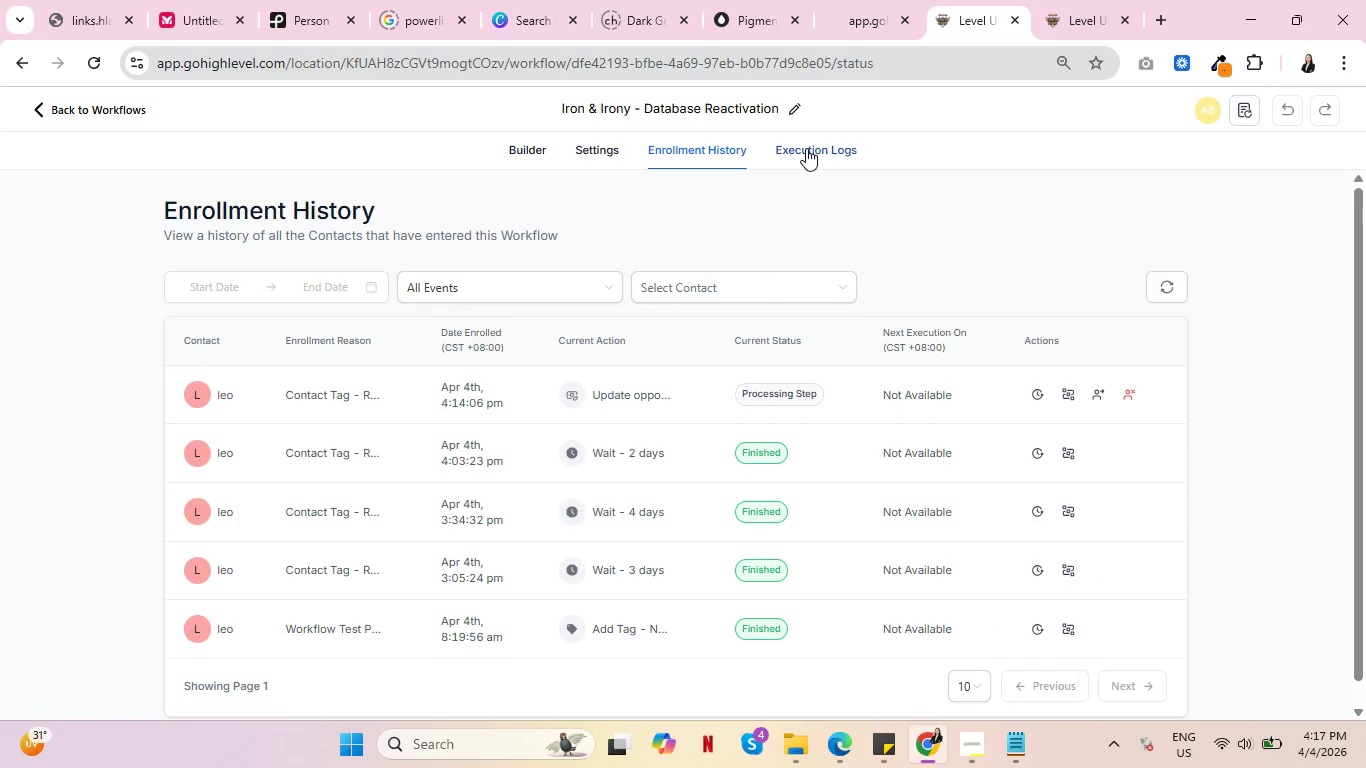 
left_click([806, 148])
 